 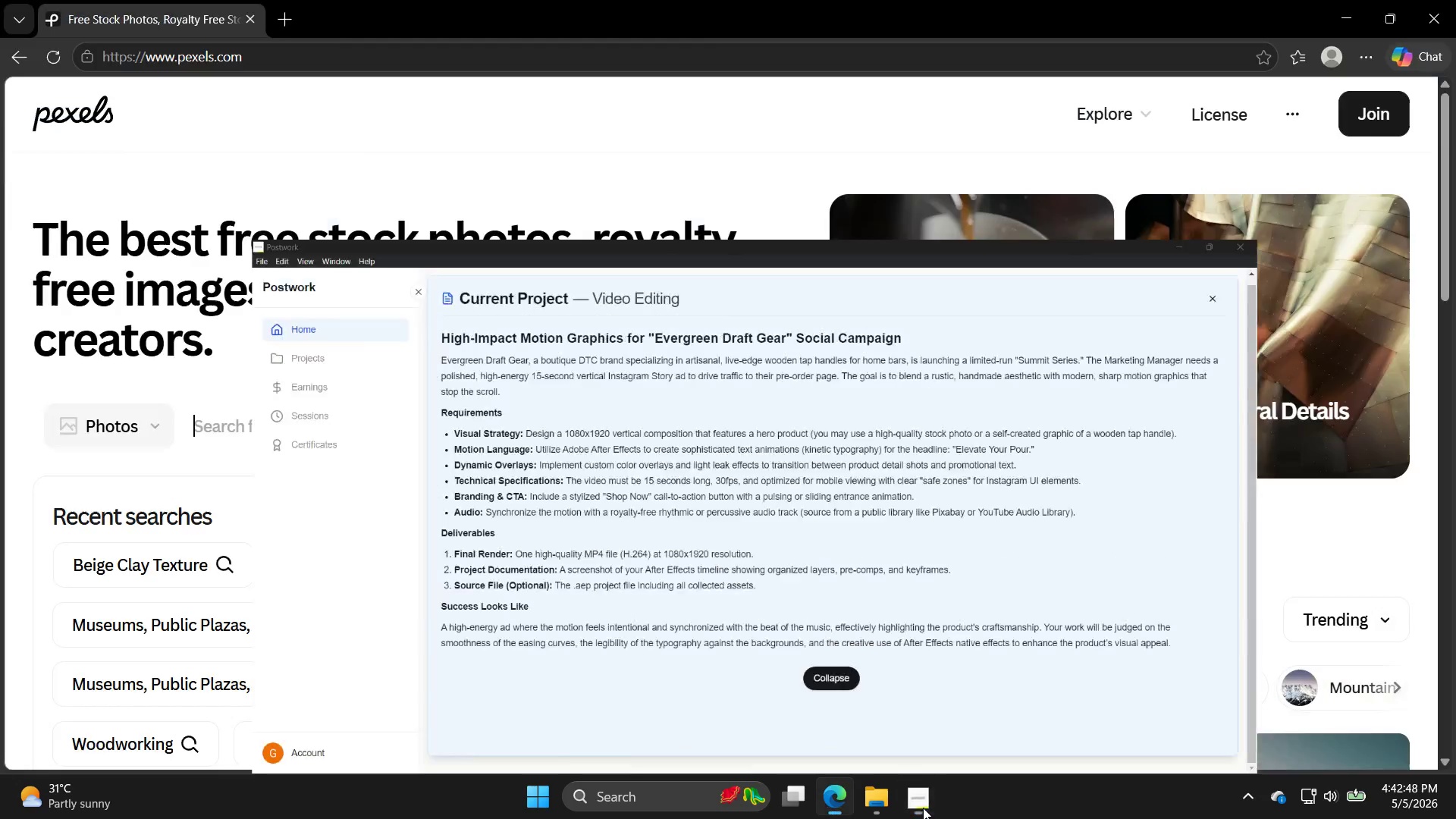 
left_click([922, 807])
 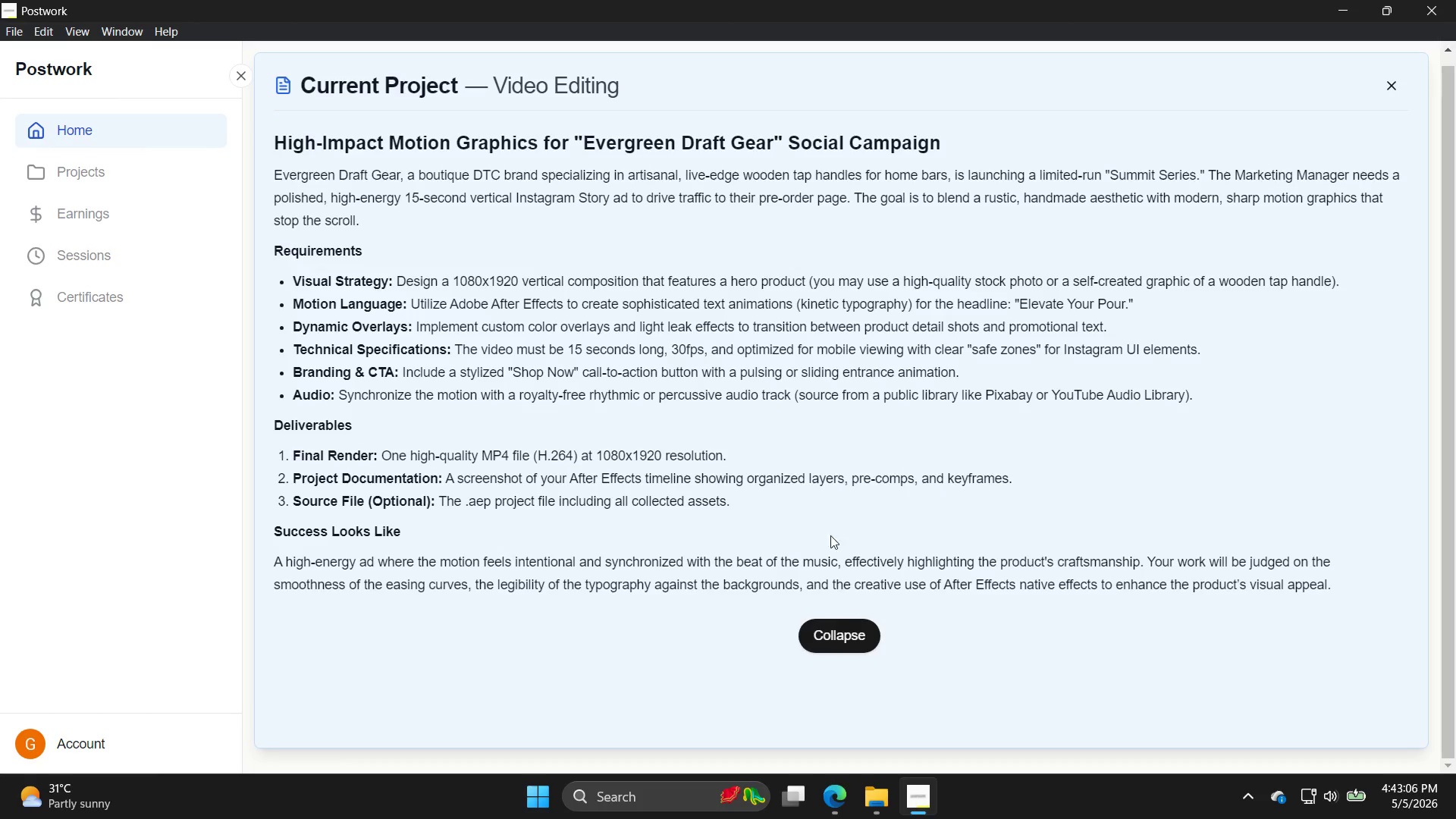 
wait(22.7)
 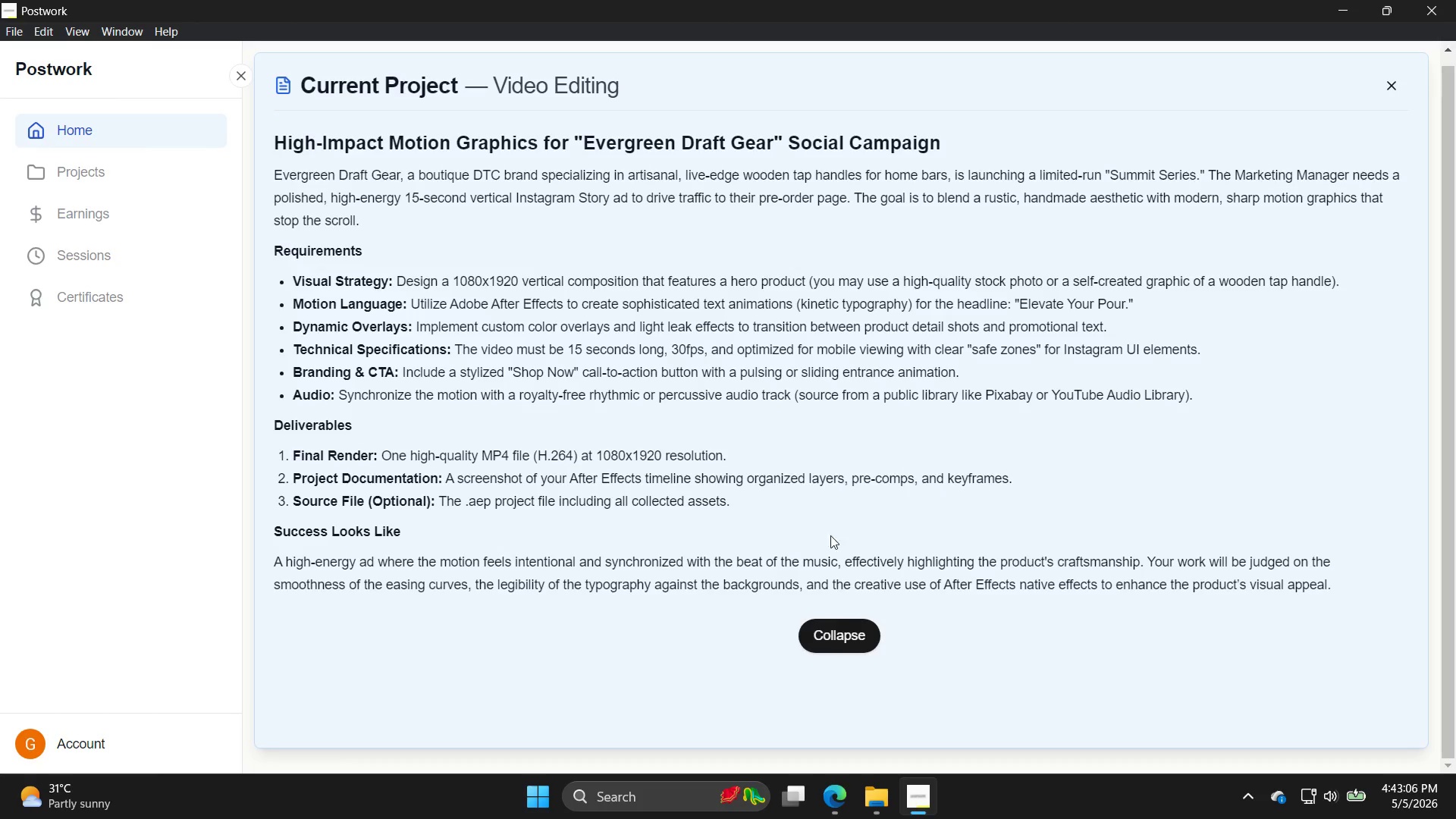 
left_click([832, 794])
 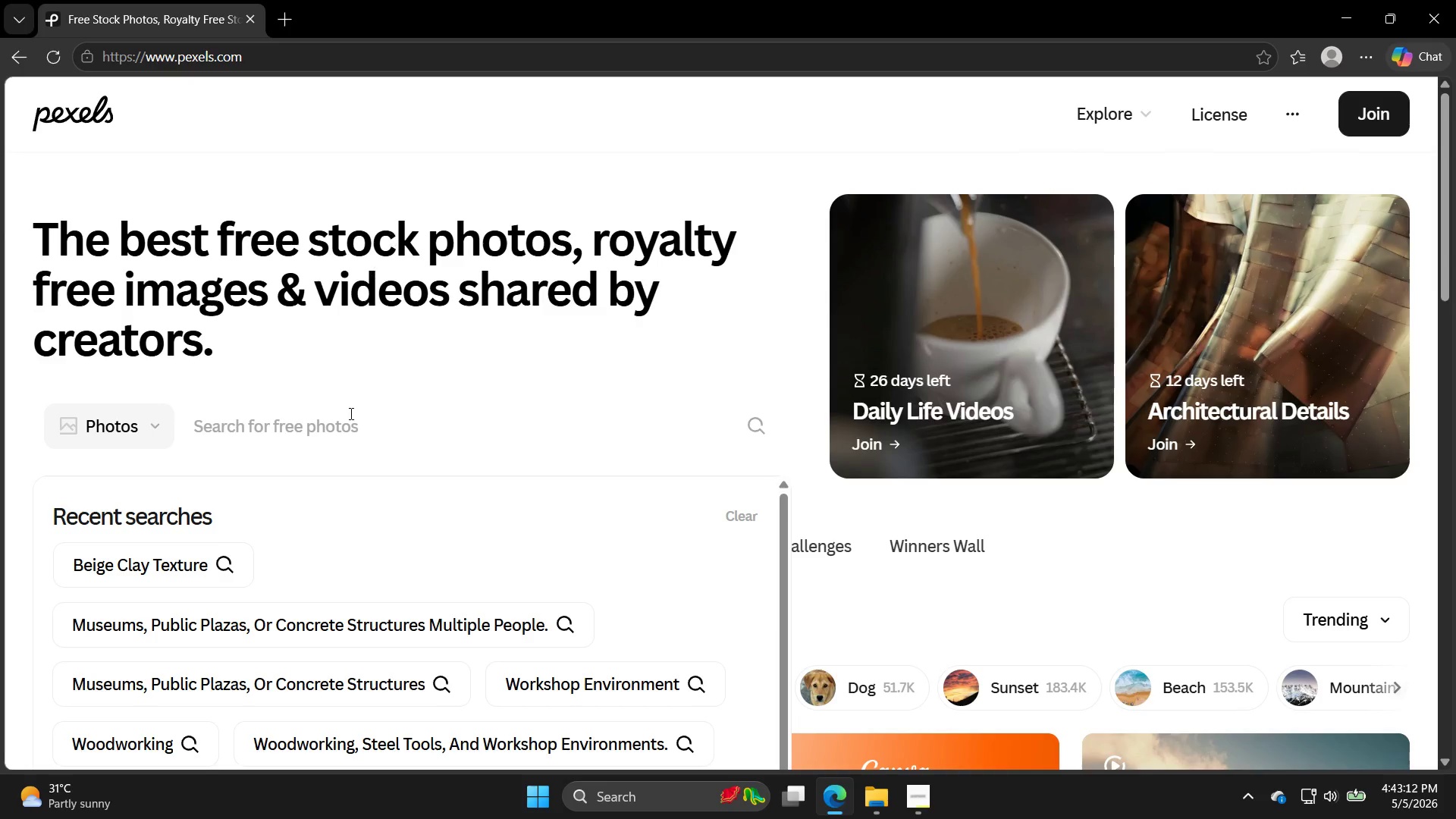 
left_click([357, 430])
 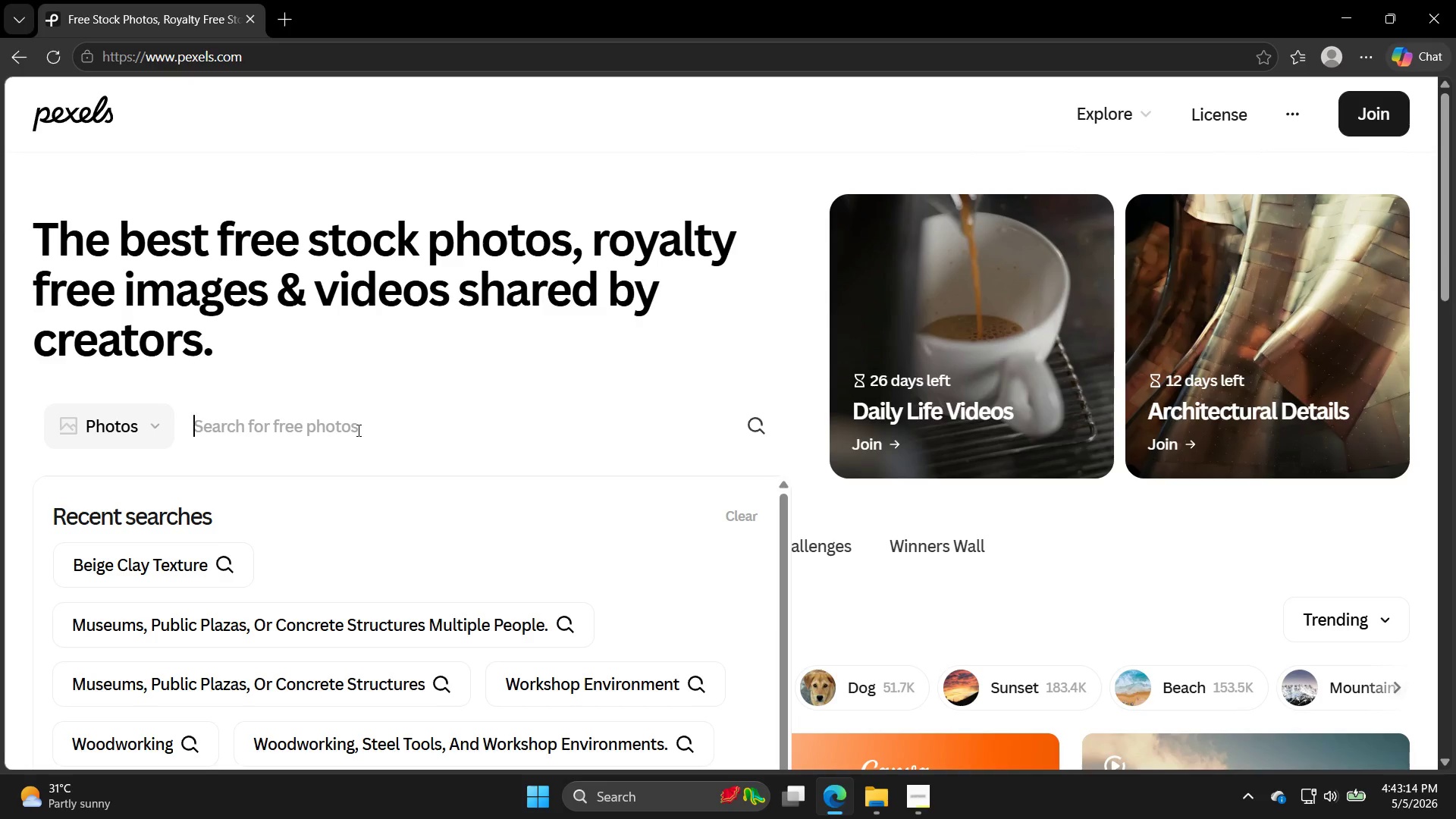 
type(wood tap handel)
key(Backspace)
key(Backspace)
type(le)
 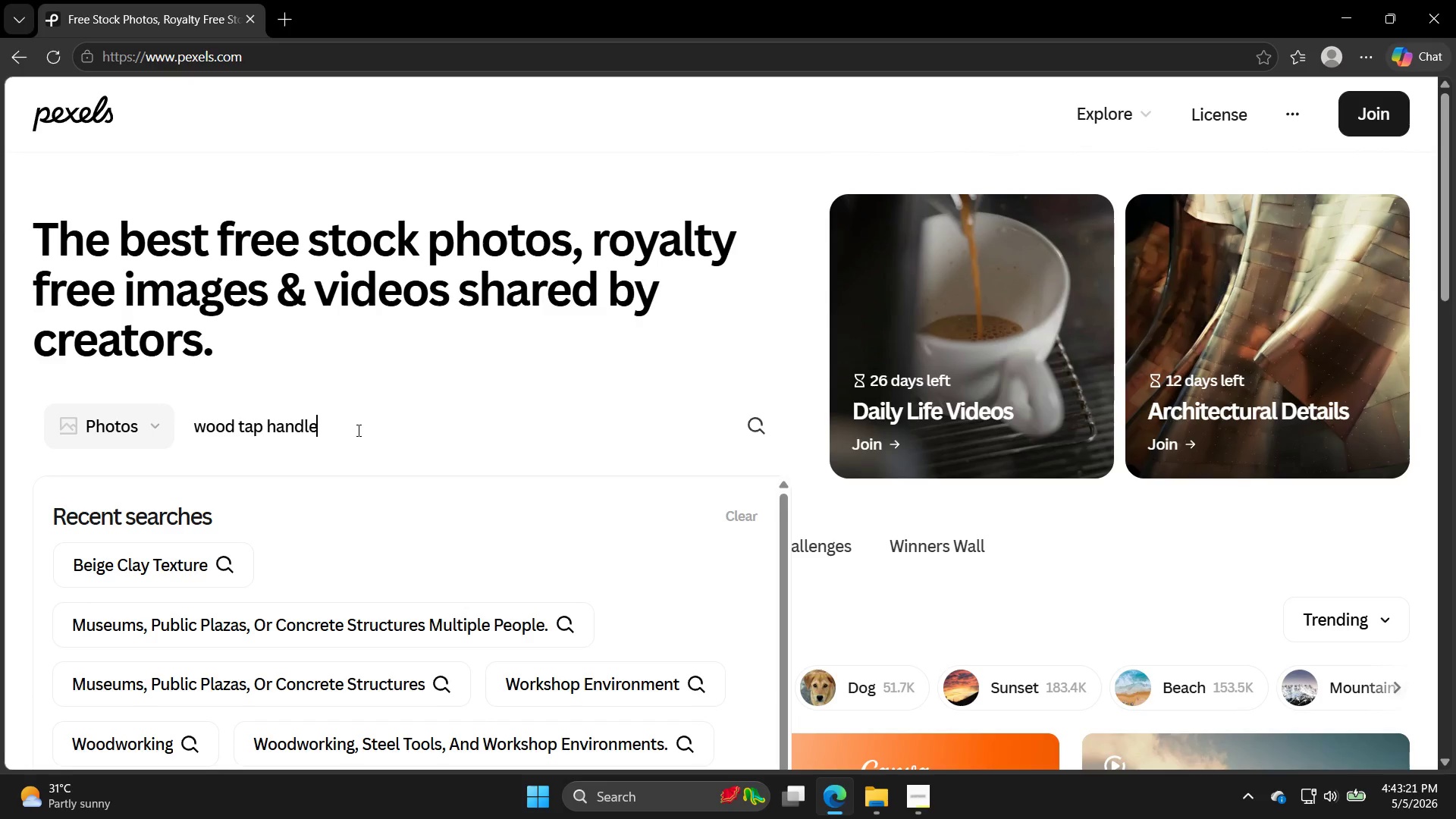 
key(Enter)
 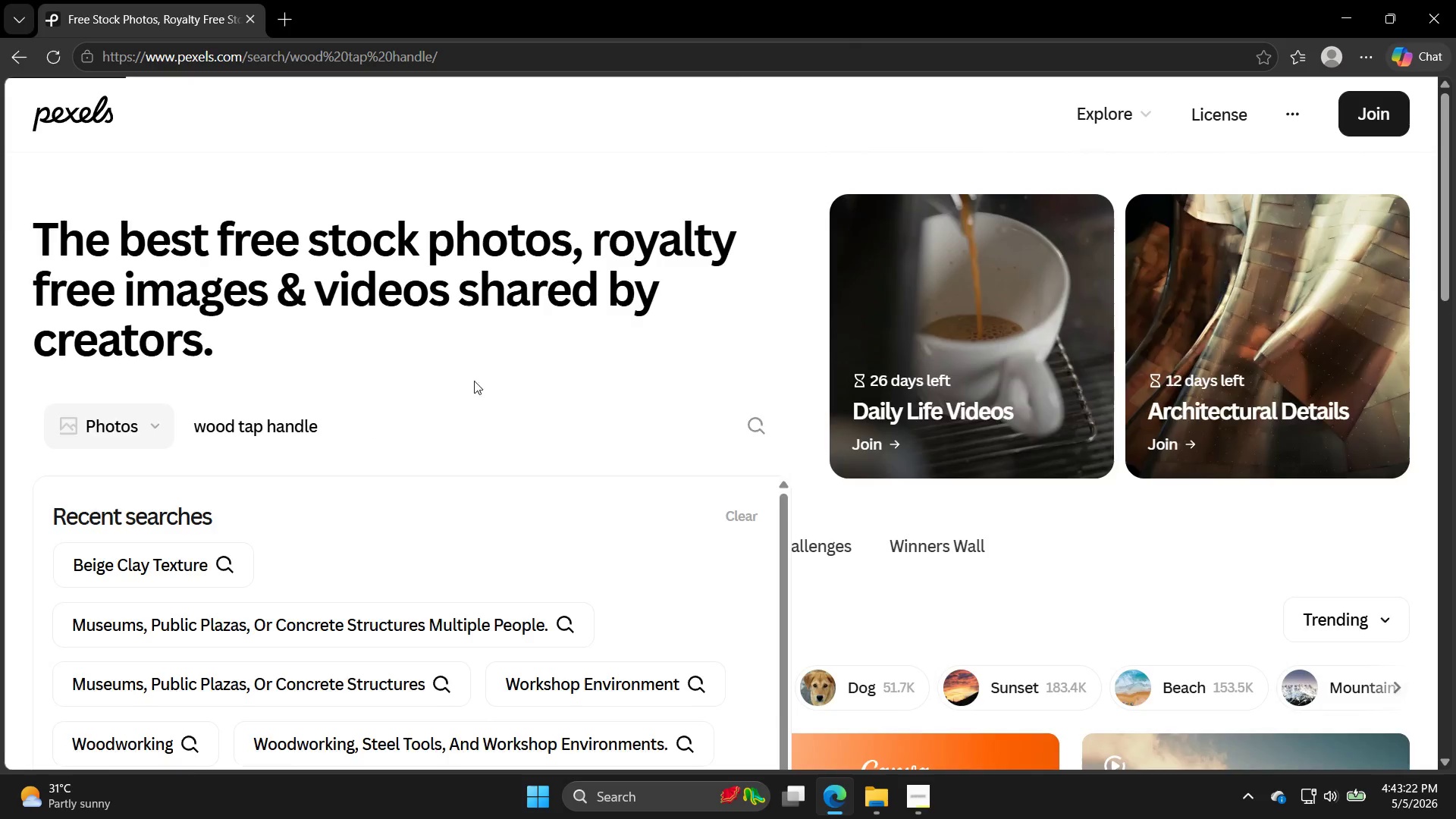 
scroll: coordinate [304, 425], scroll_direction: down, amount: 4.0
 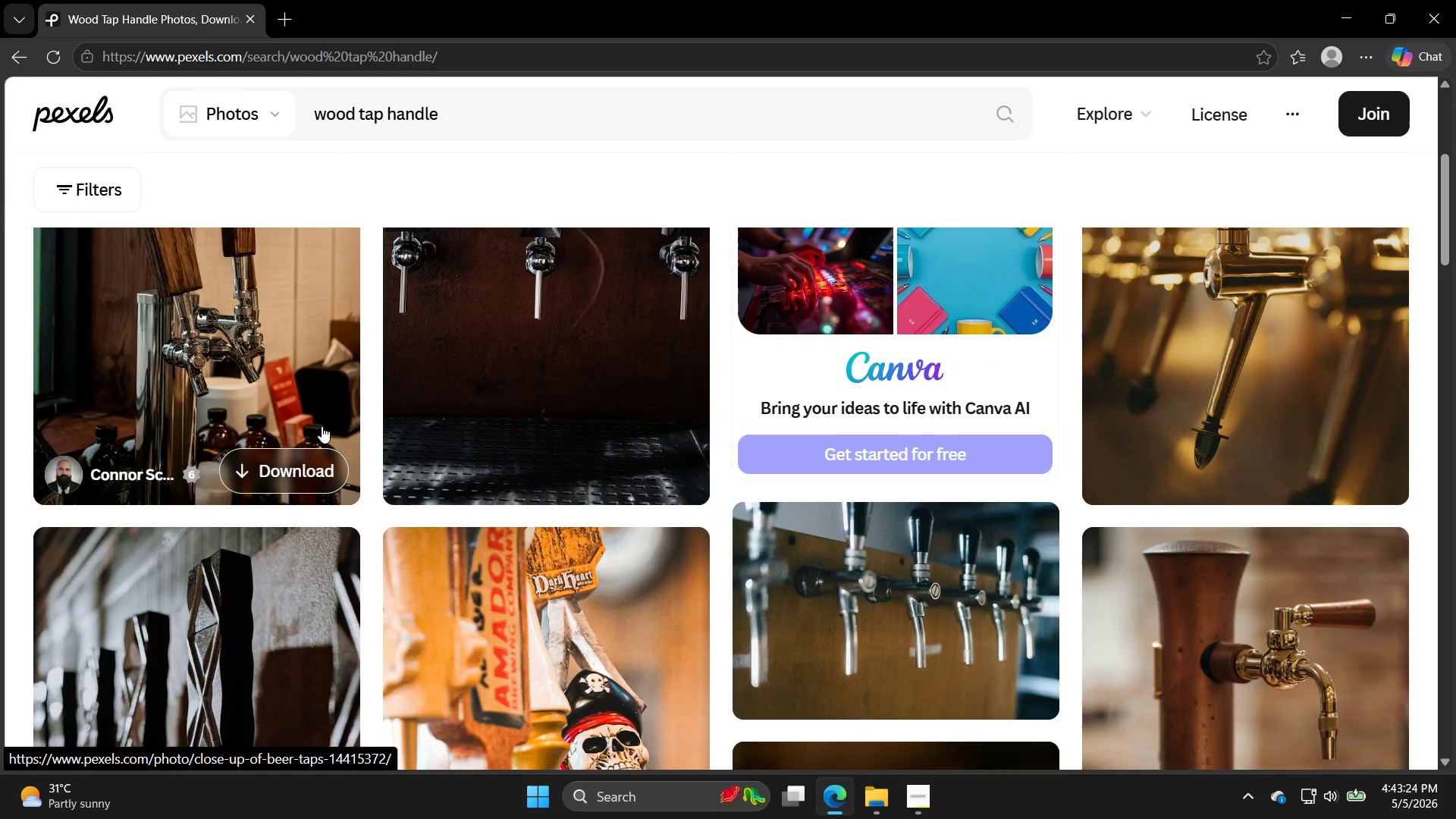 
scroll: coordinate [323, 426], scroll_direction: up, amount: 3.0
 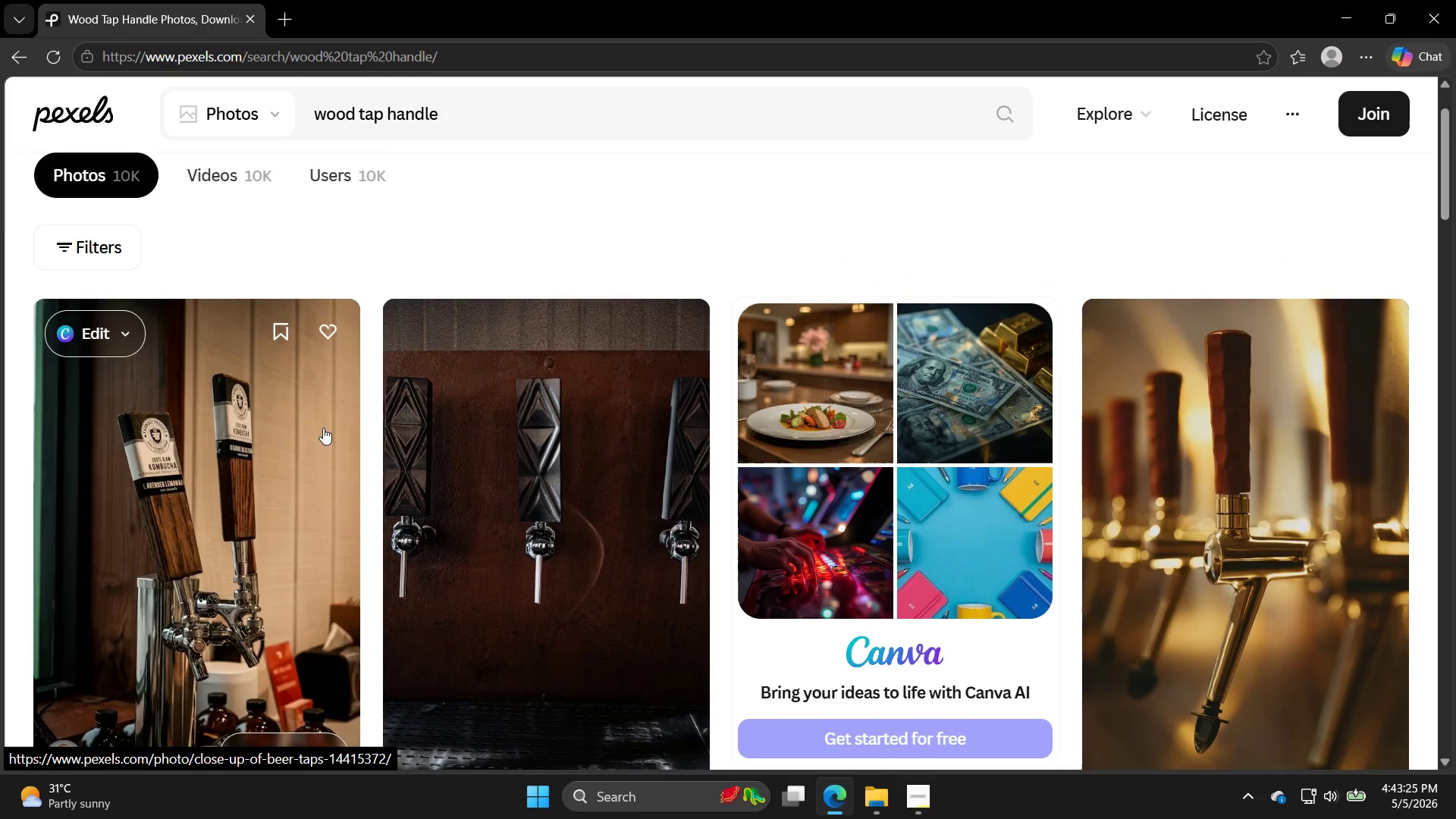 
scroll: coordinate [485, 454], scroll_direction: none, amount: 0.0
 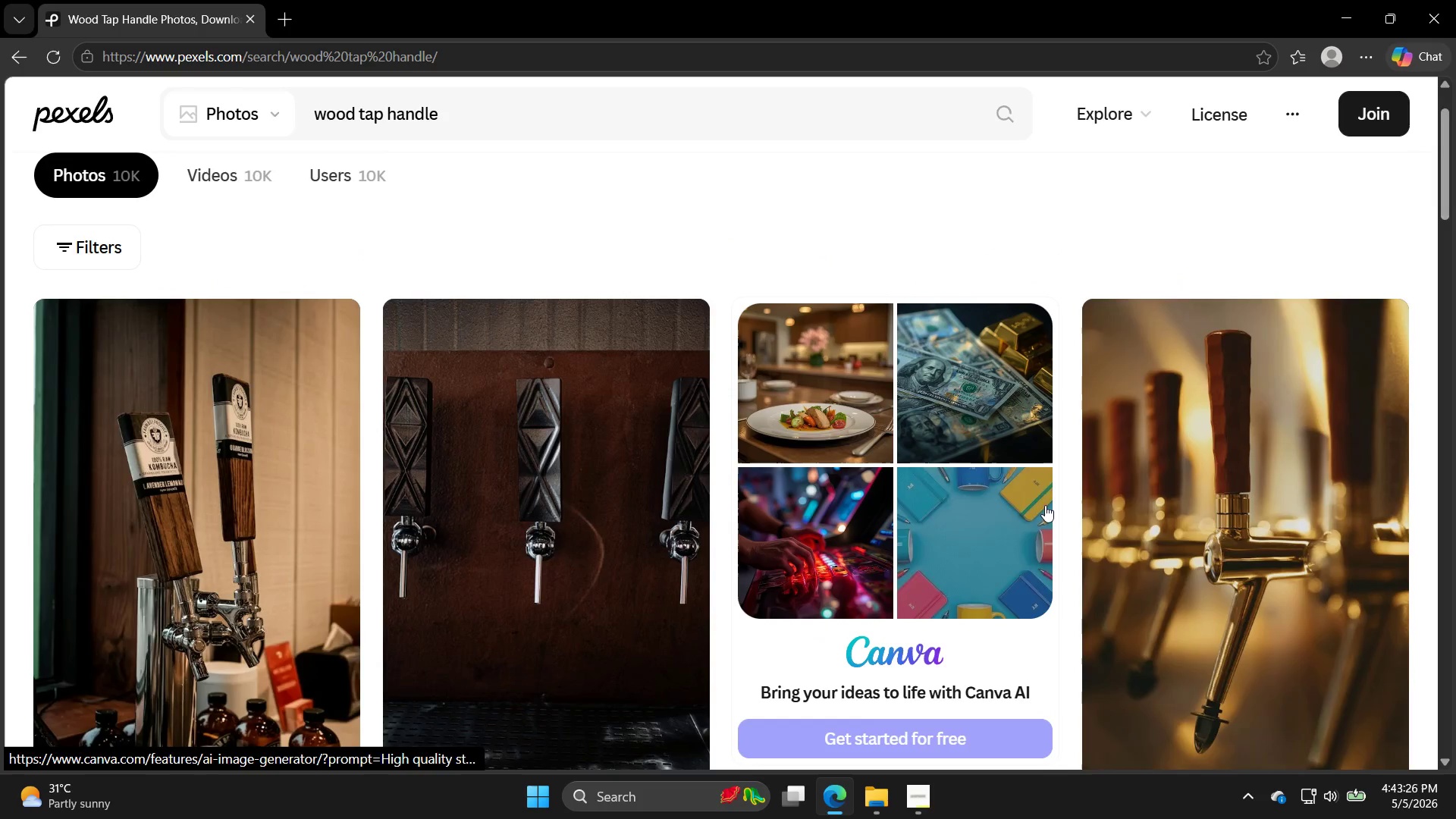 
left_click([1195, 479])
 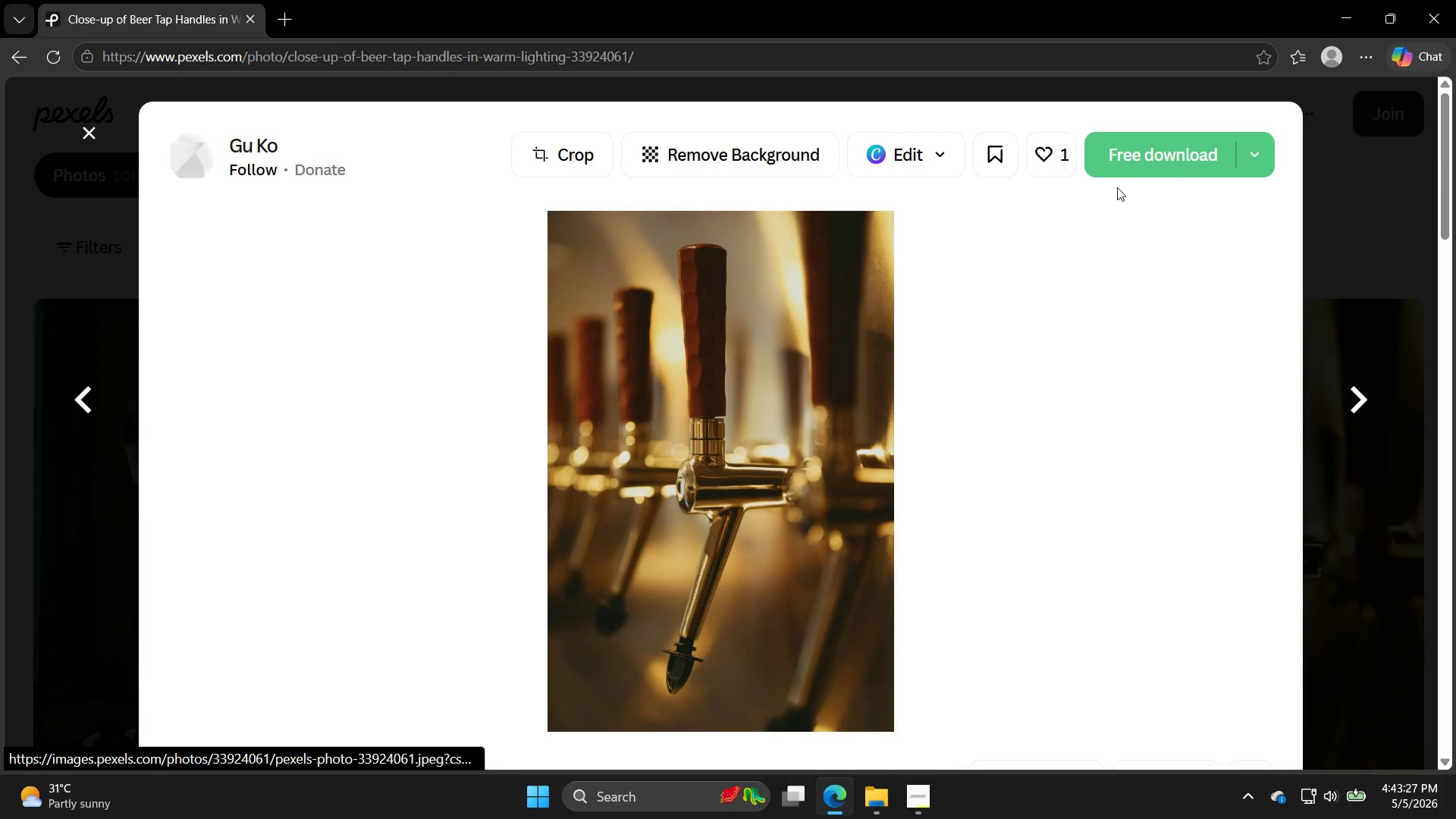 
left_click([1152, 159])
 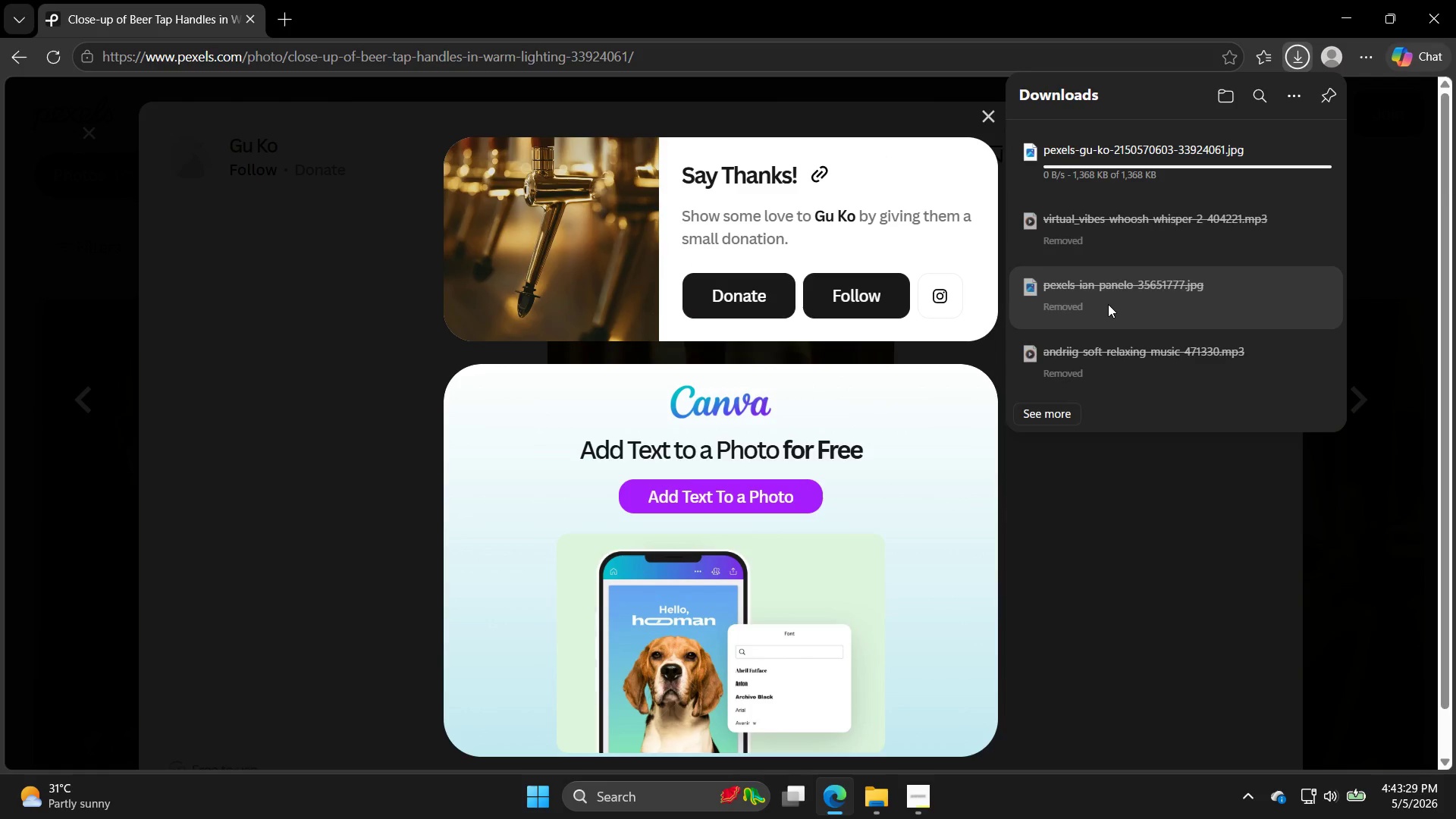 
key(Backquote)
 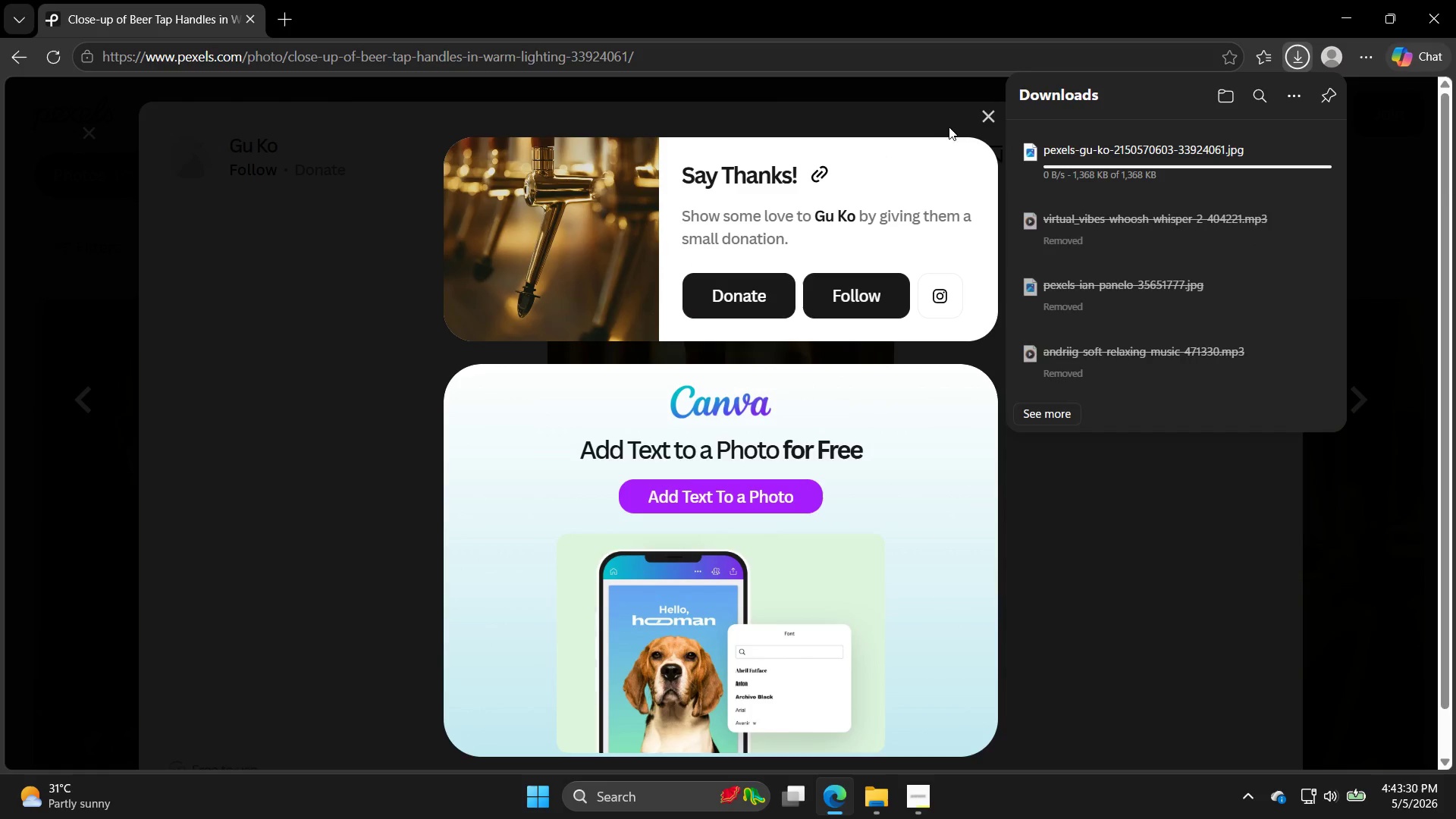 
left_click([992, 105])
 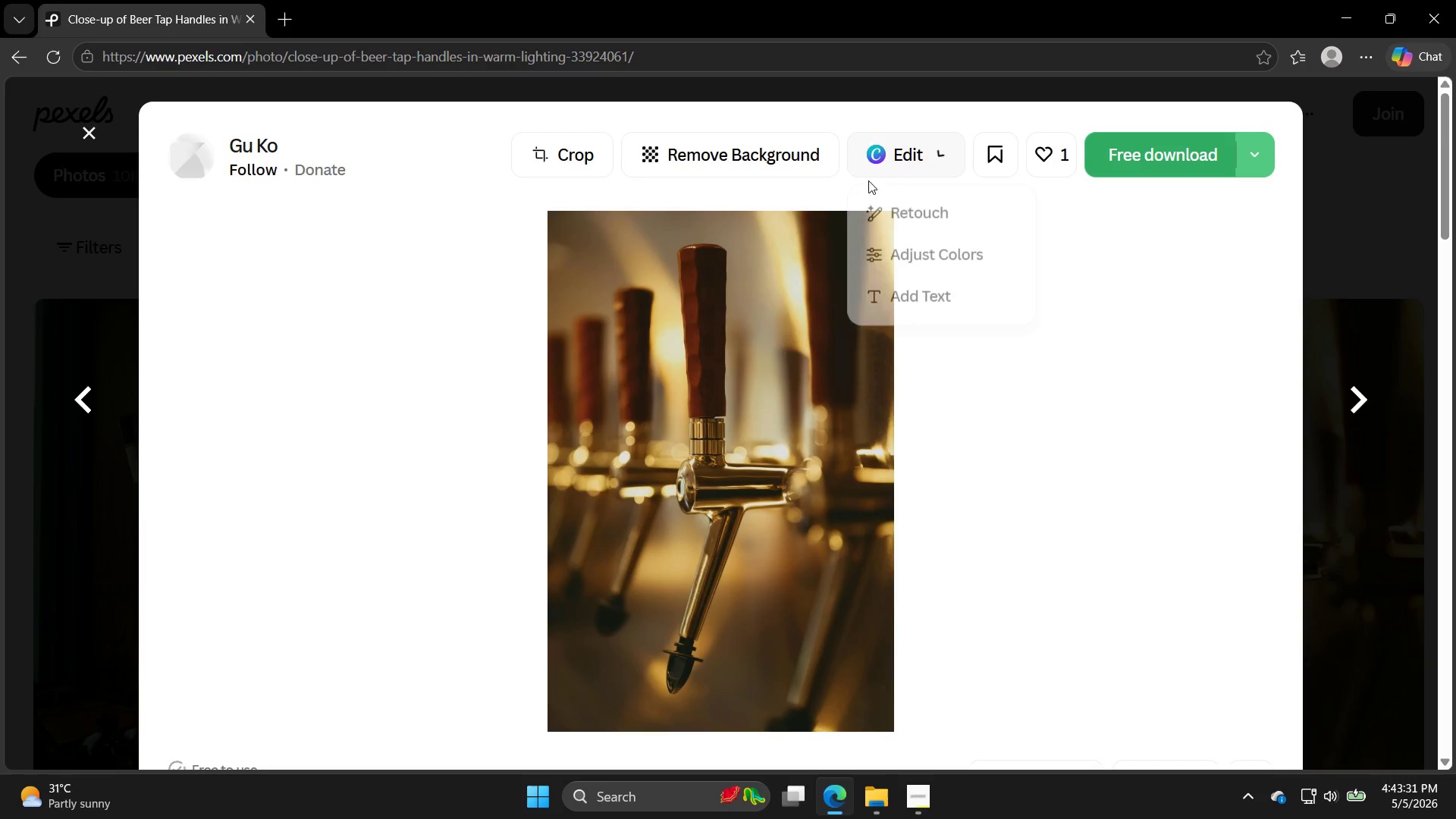 
key(Escape)
 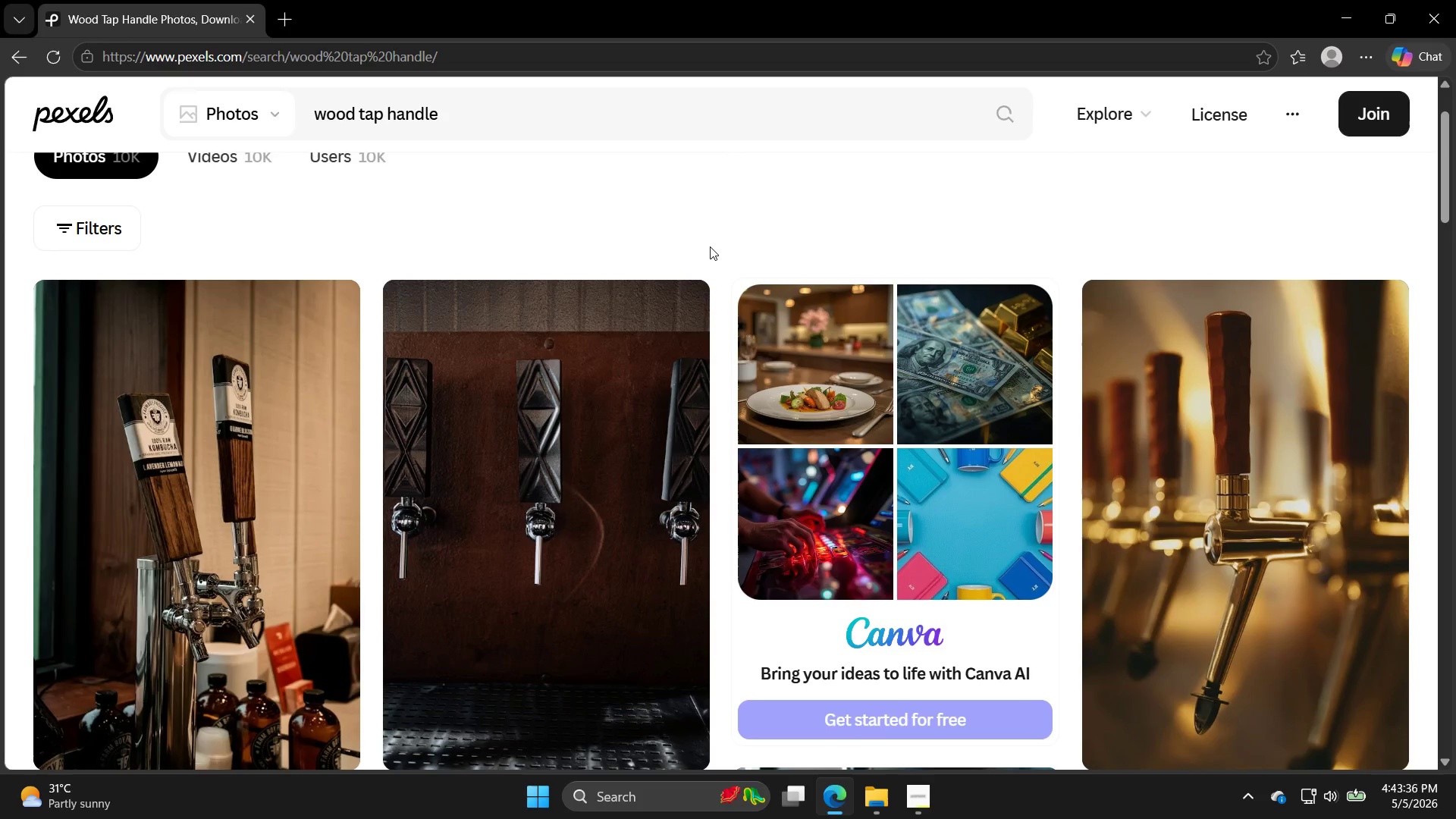 
wait(9.55)
 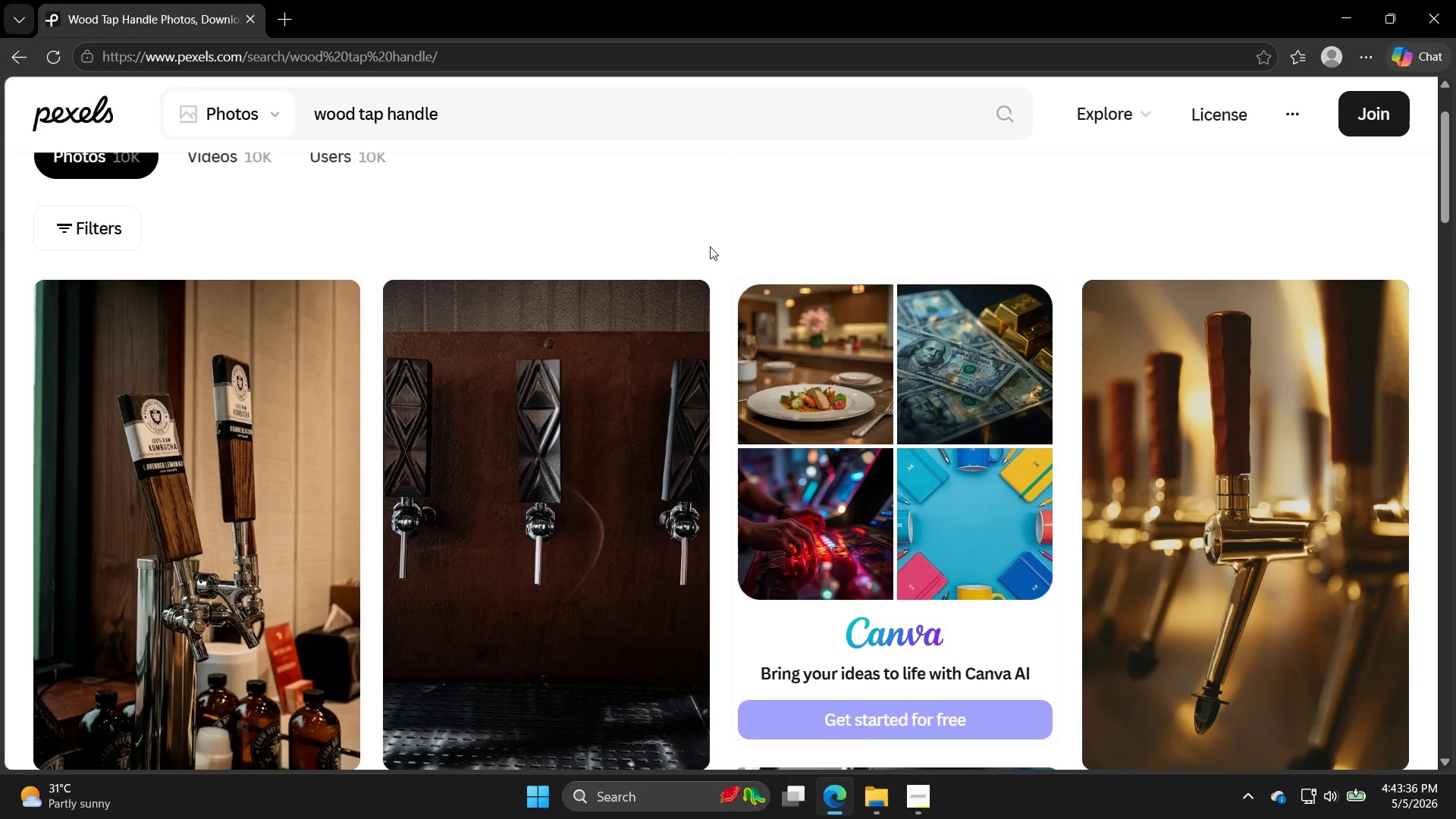 
double_click([465, 109])
 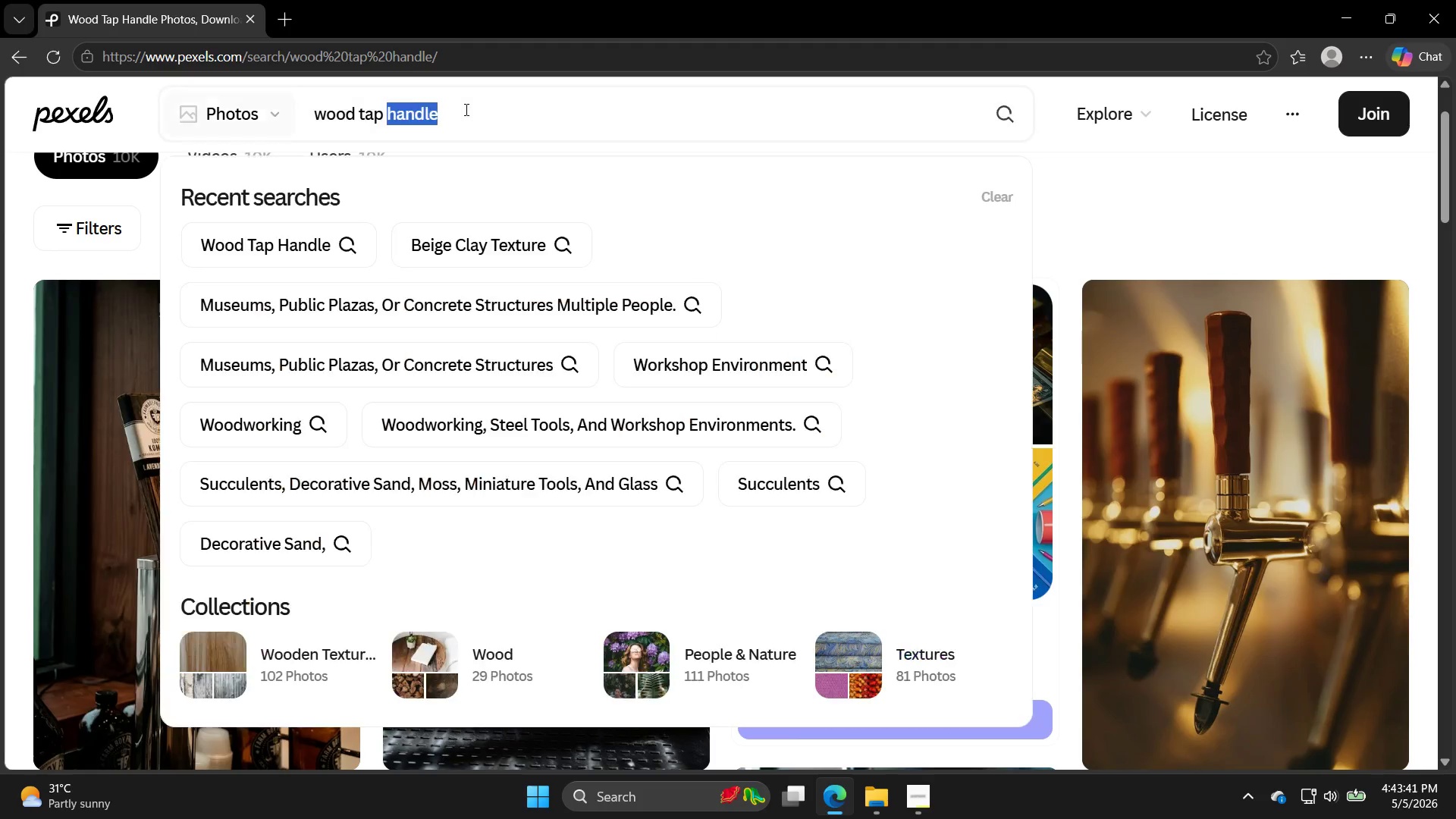 
triple_click([465, 109])
 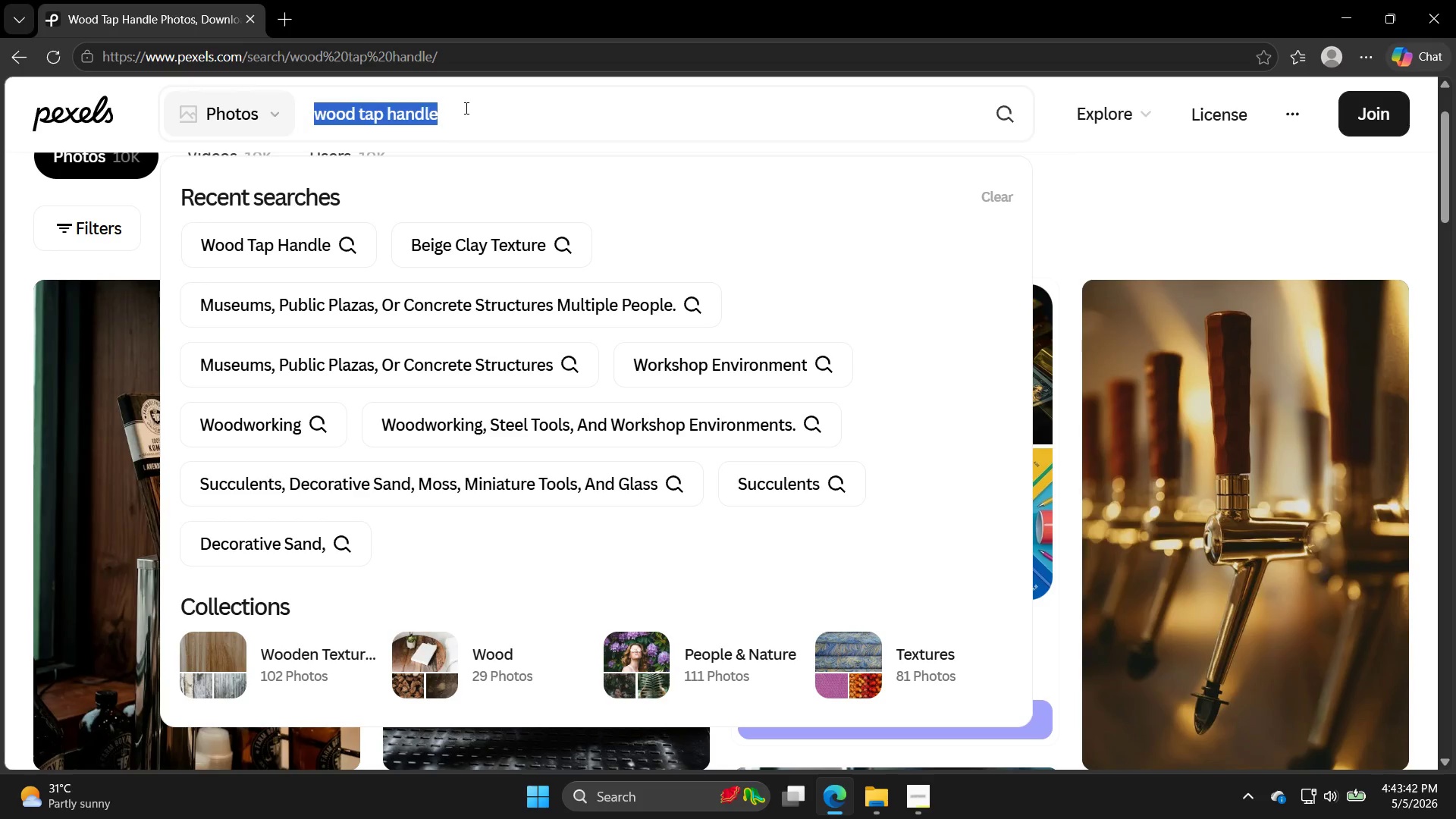 
type(rustic wood)
 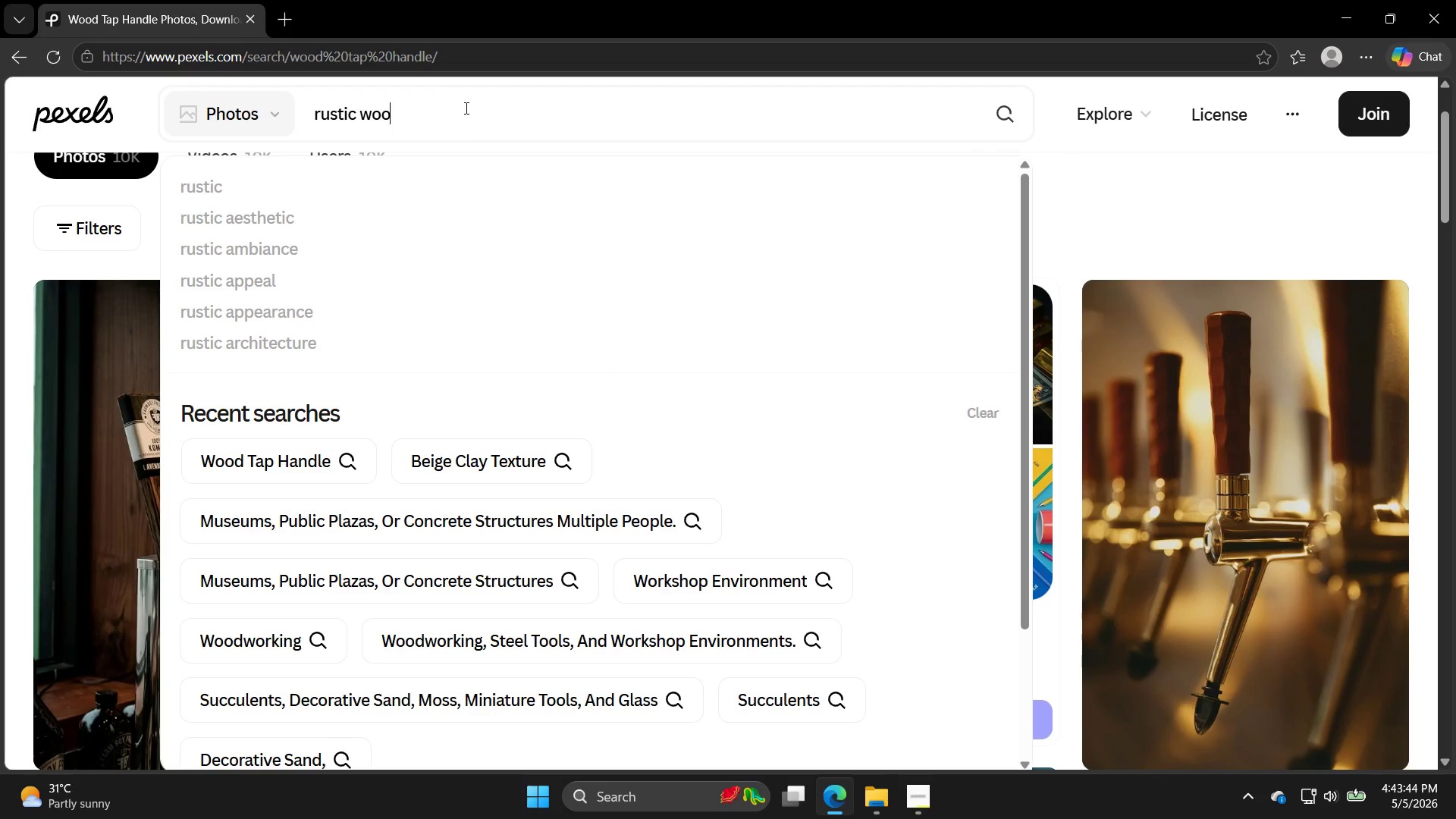 
key(Enter)
 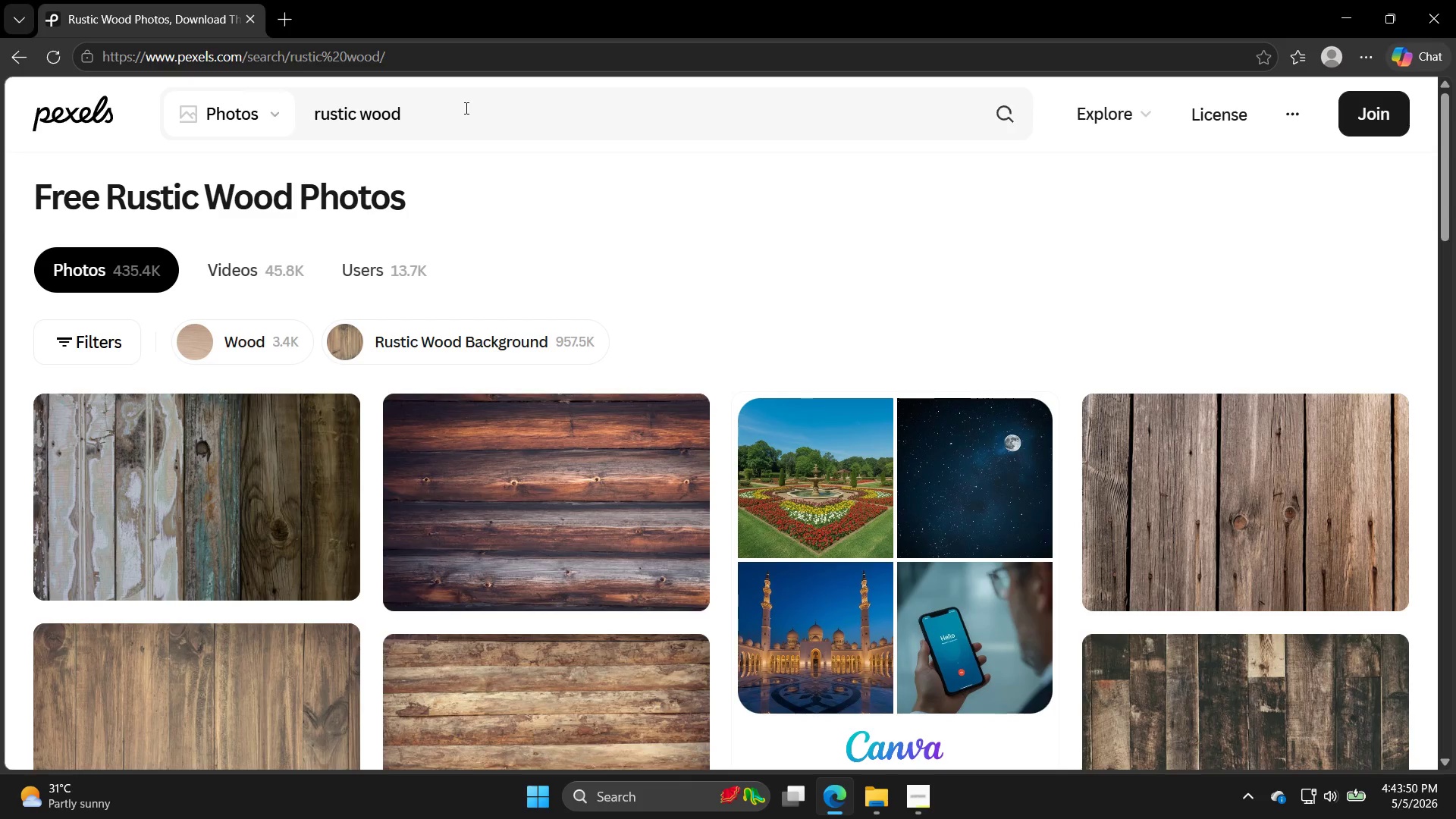 
wait(7.94)
 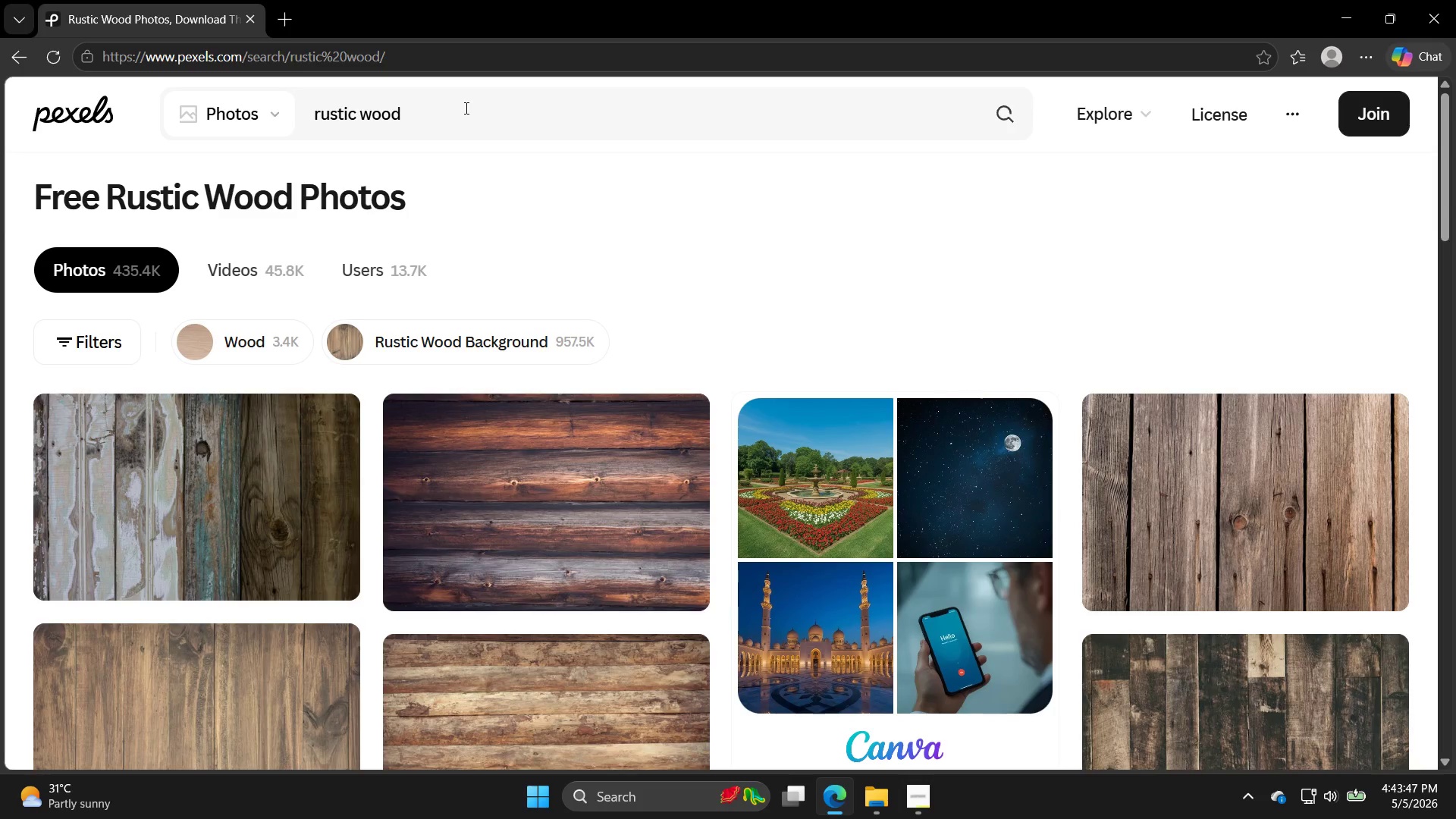 
left_click([444, 111])
 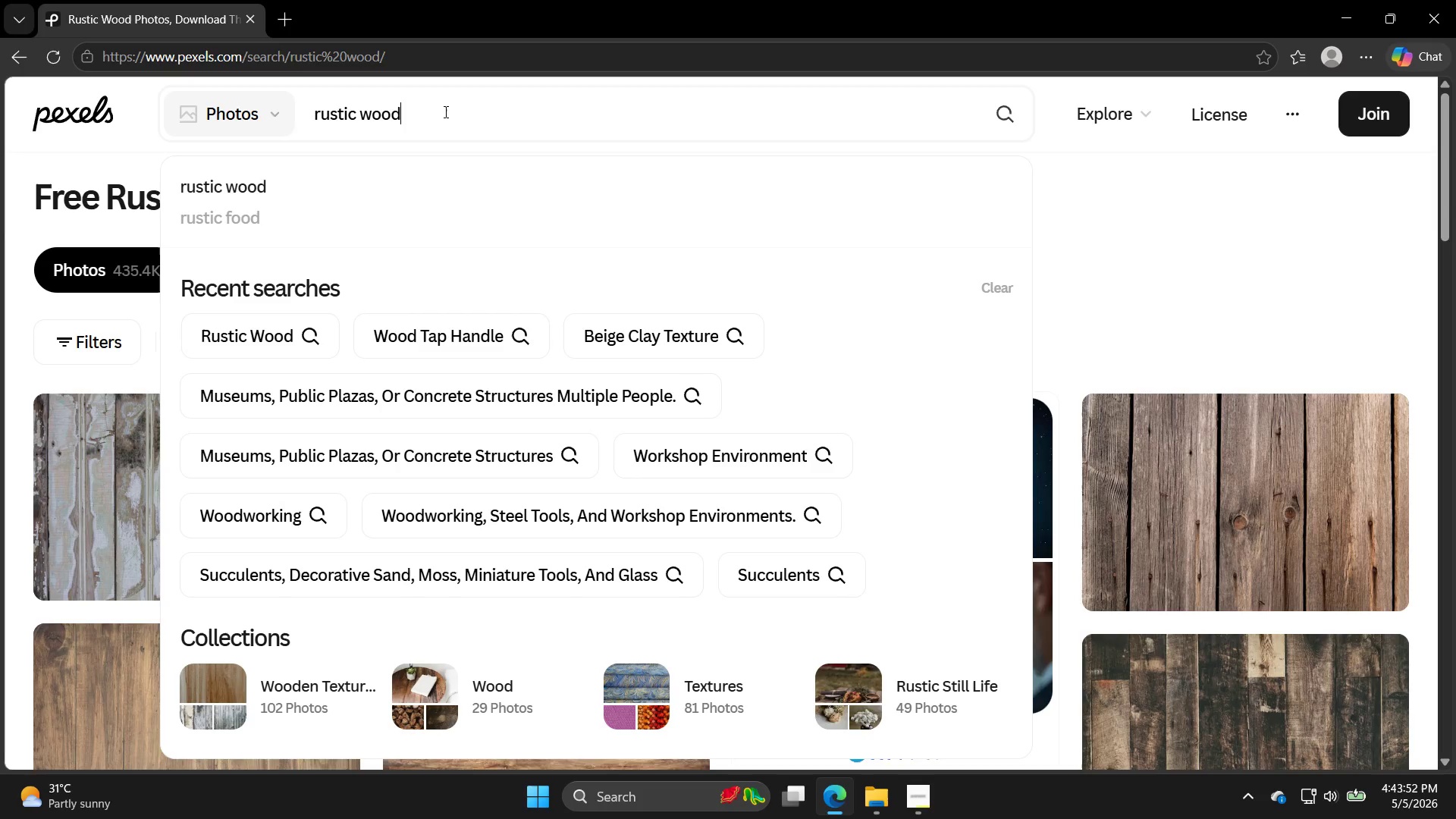 
type( prod)
key(Backspace)
type(uc)
key(Backspace)
key(Backspace)
key(Backspace)
type(oduct)
 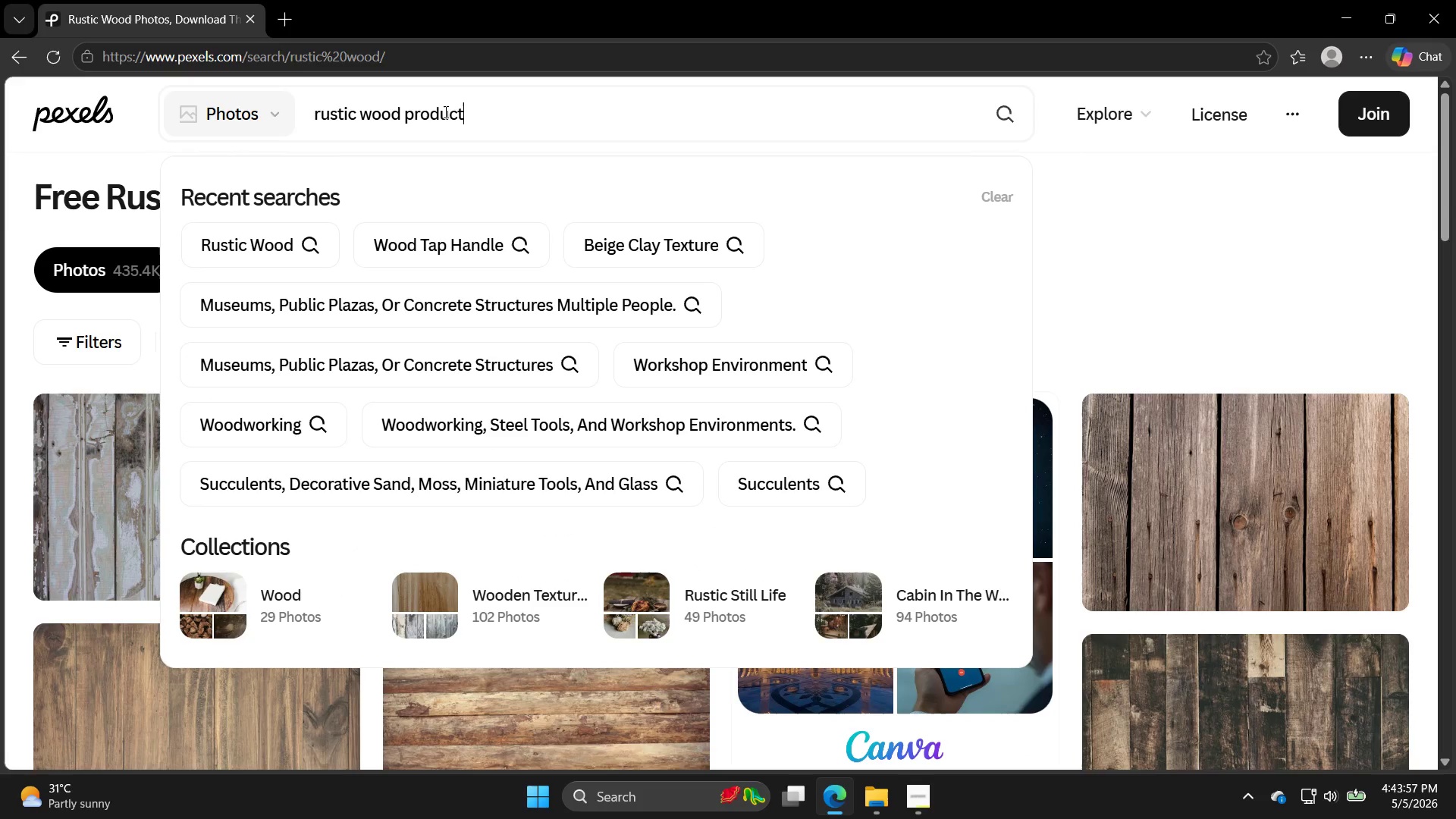 
key(Enter)
 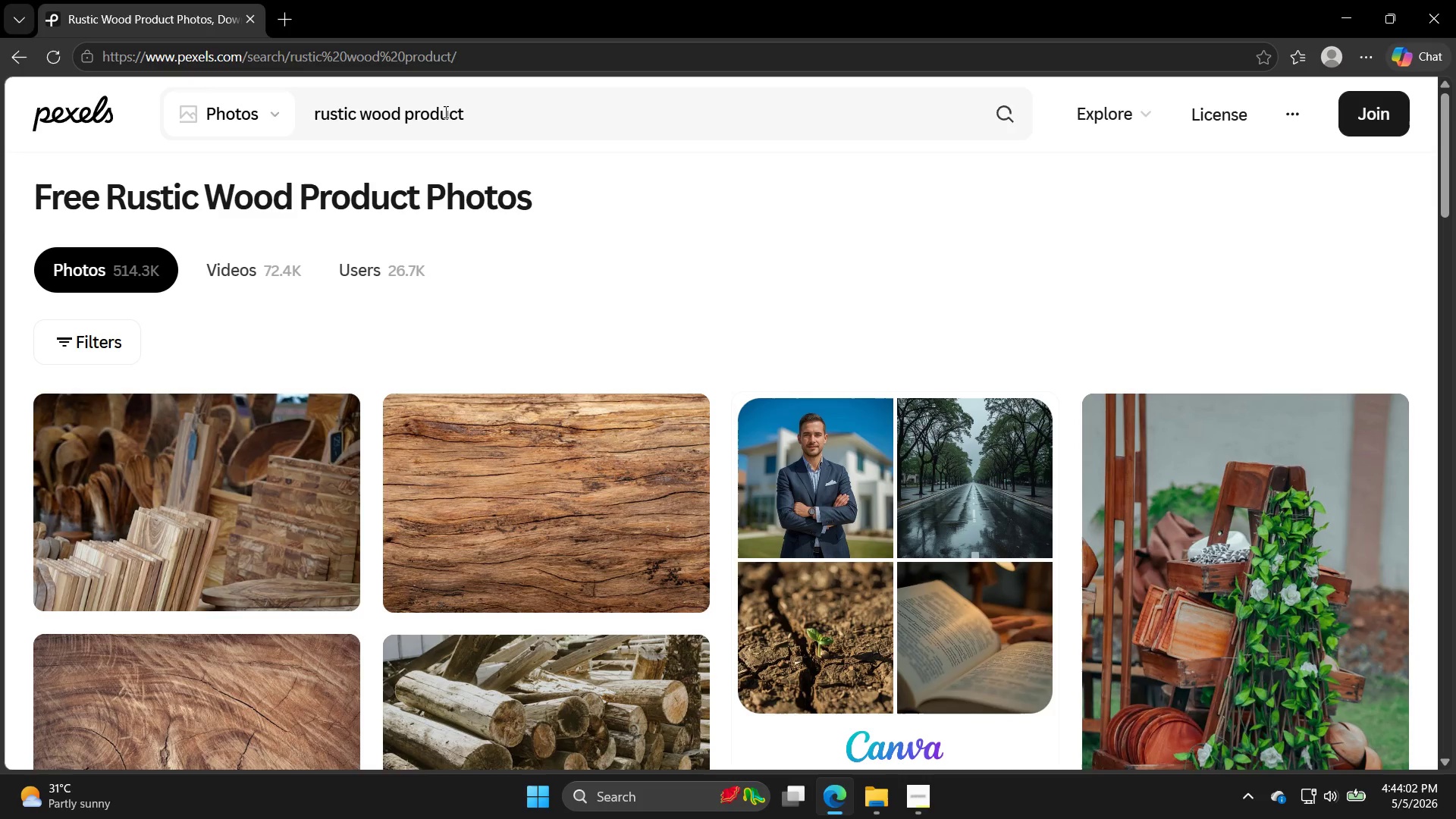 
wait(6.09)
 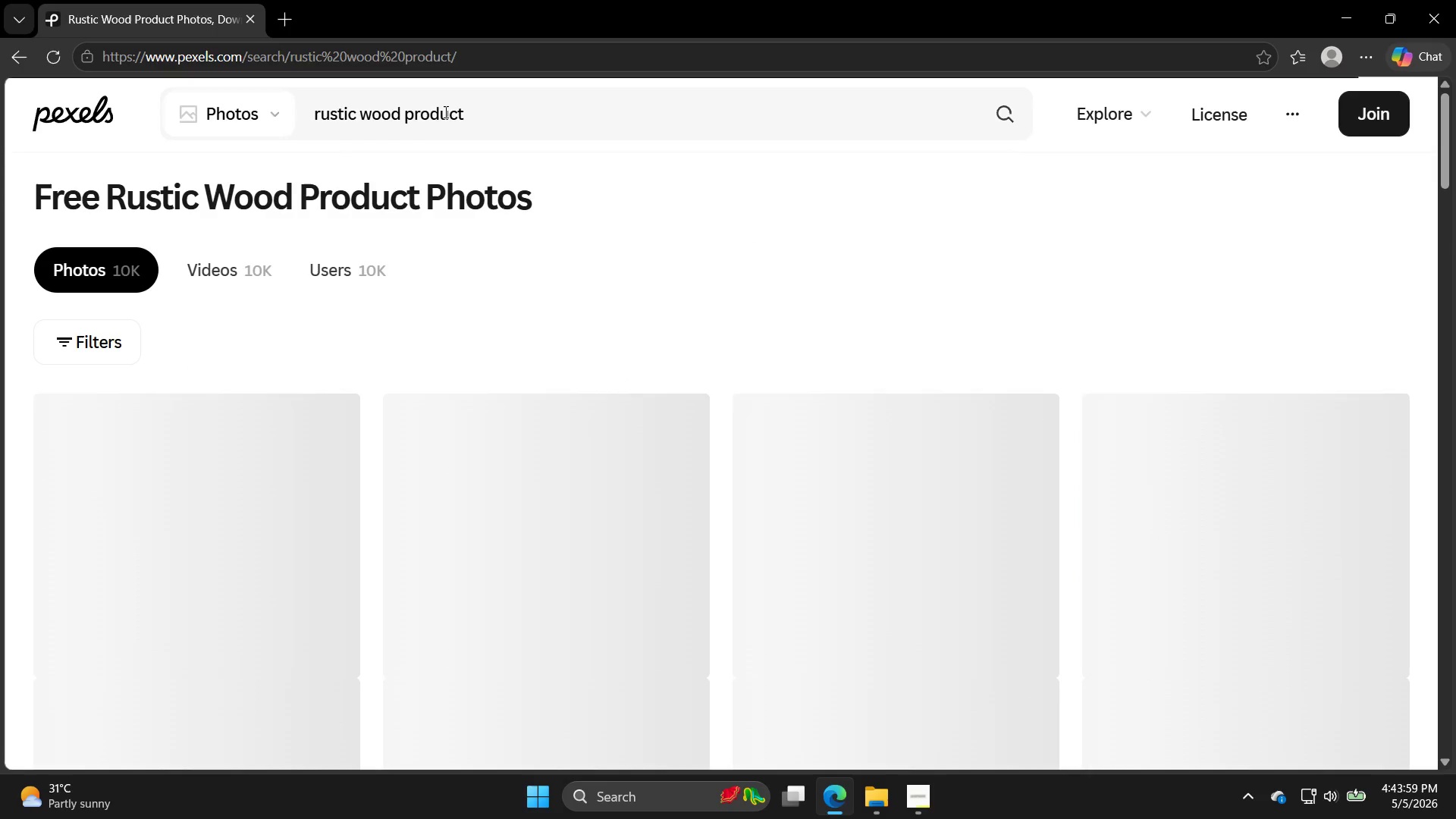 
scroll: coordinate [520, 331], scroll_direction: down, amount: 3.0
 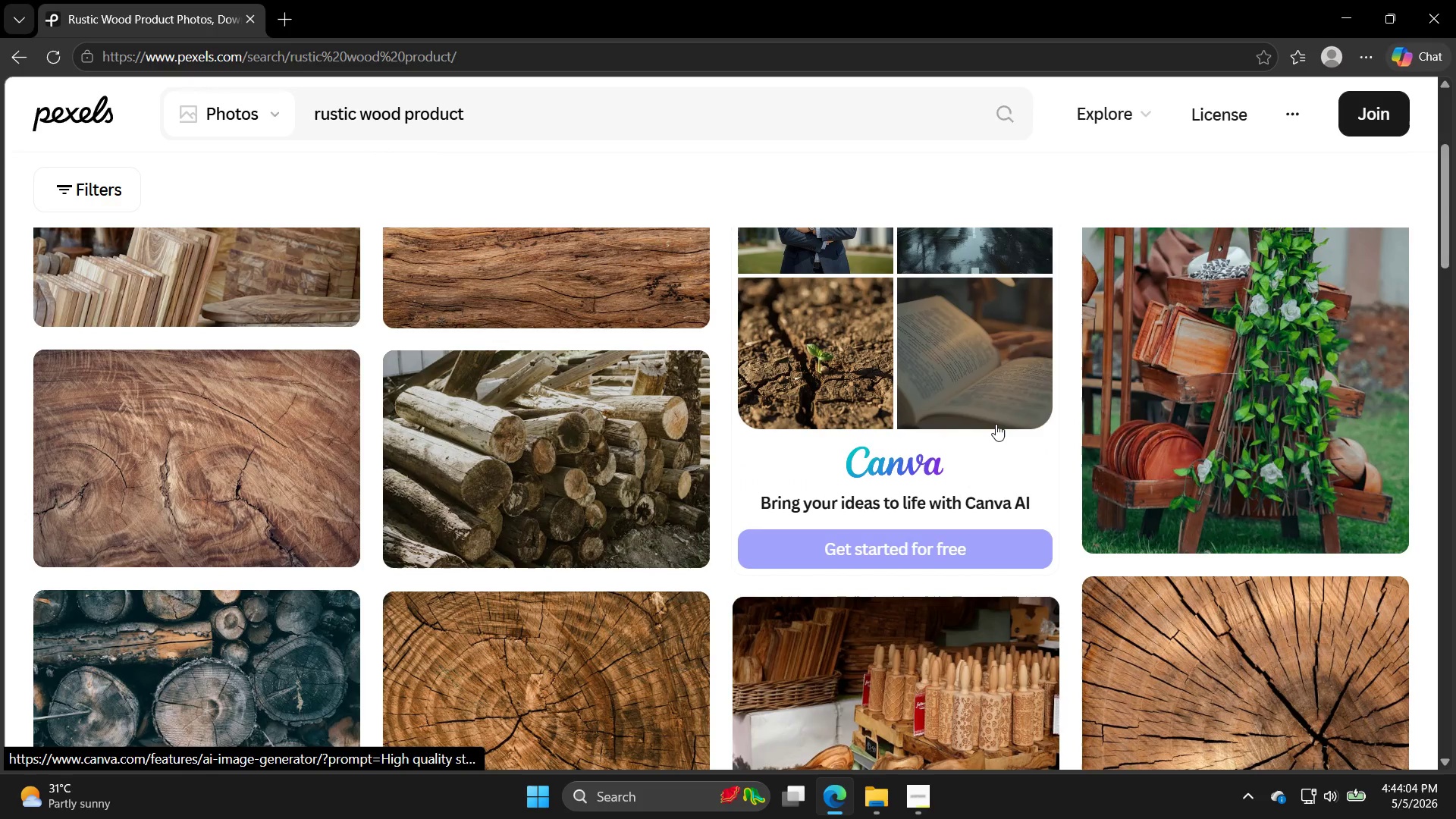 
scroll: coordinate [993, 424], scroll_direction: up, amount: 2.0
 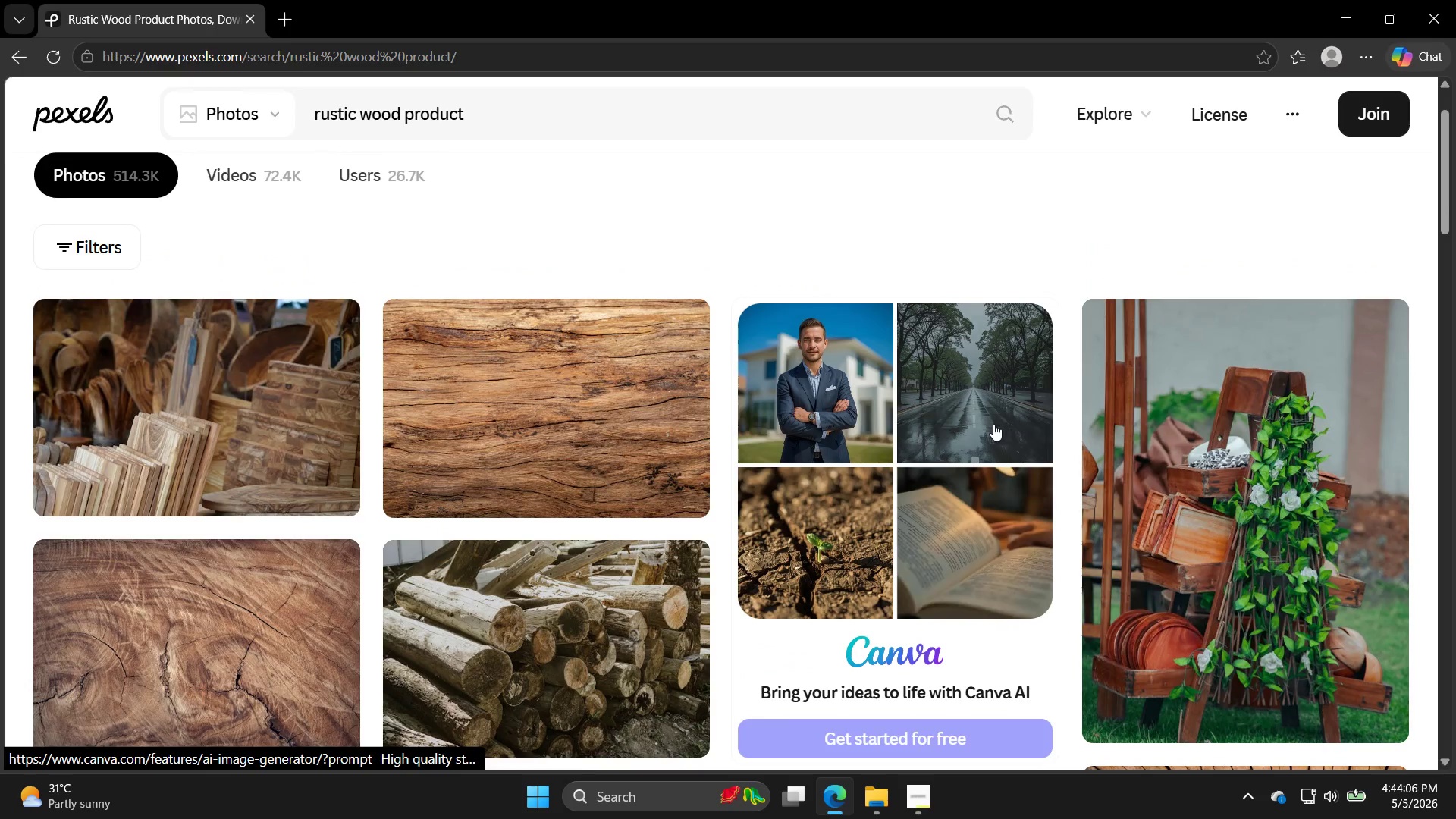 
scroll: coordinate [982, 421], scroll_direction: down, amount: 9.0
 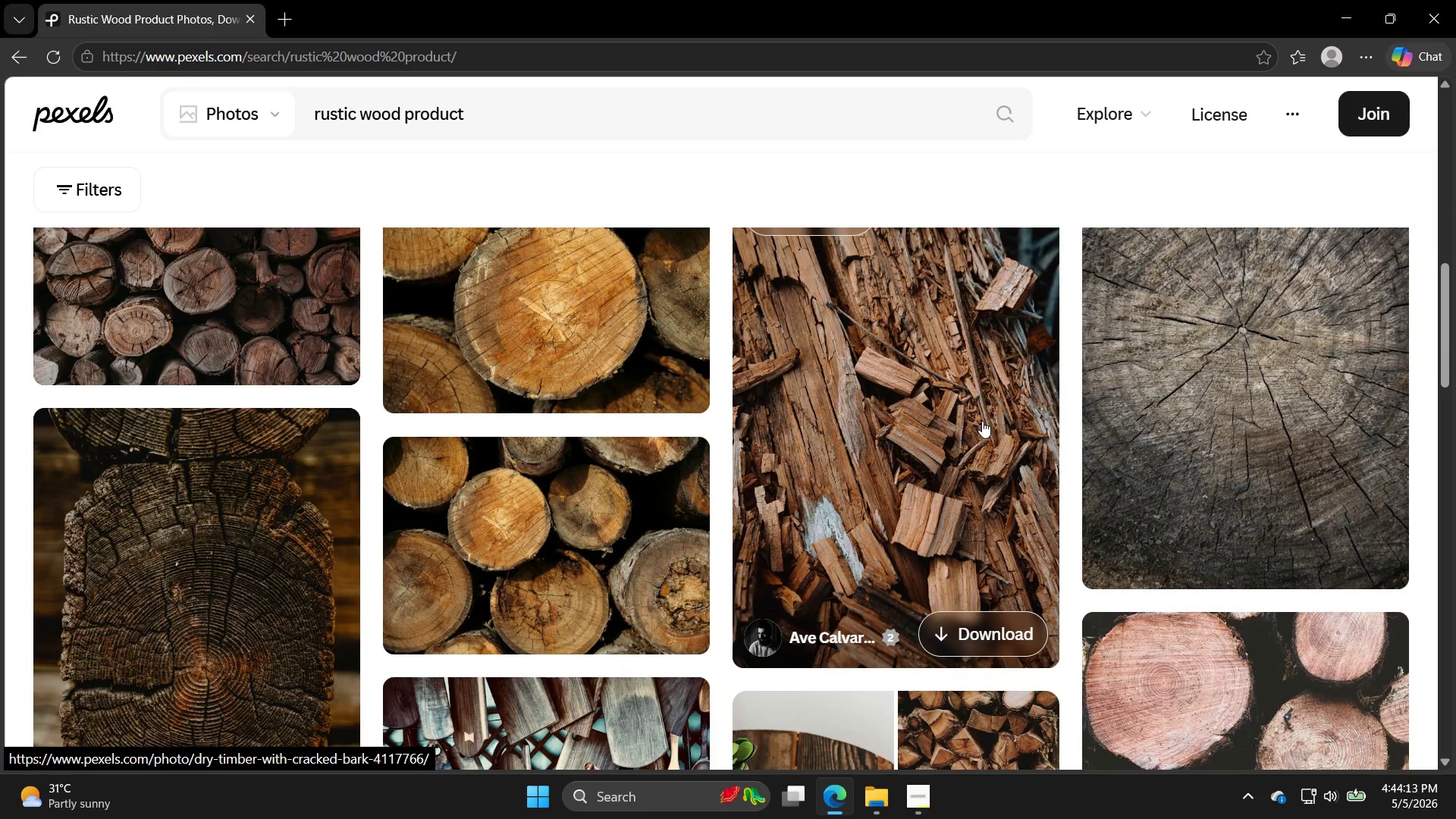 
wait(5.88)
 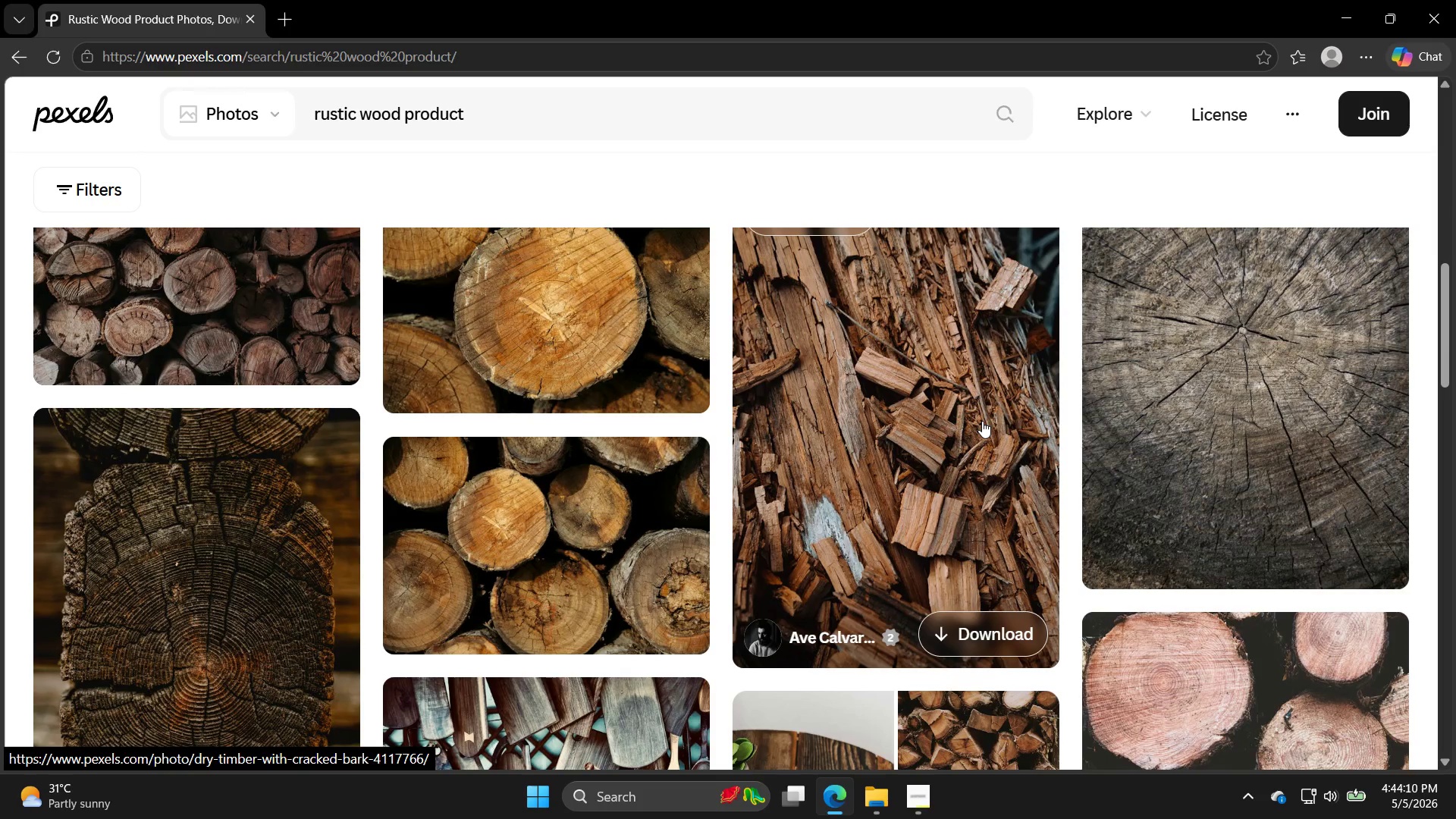 
scroll: coordinate [821, 391], scroll_direction: down, amount: 3.0
 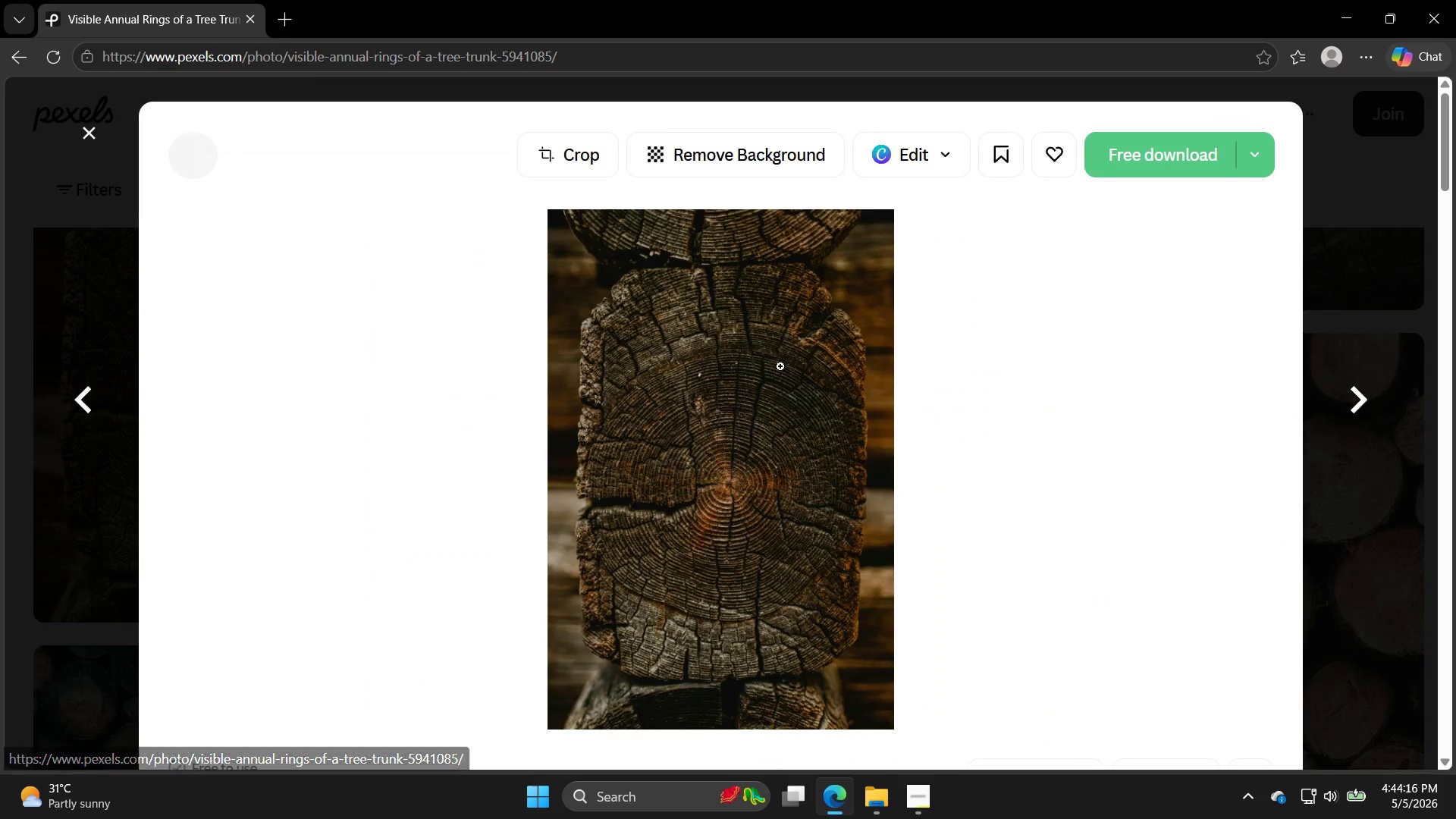 
left_click([1147, 152])
 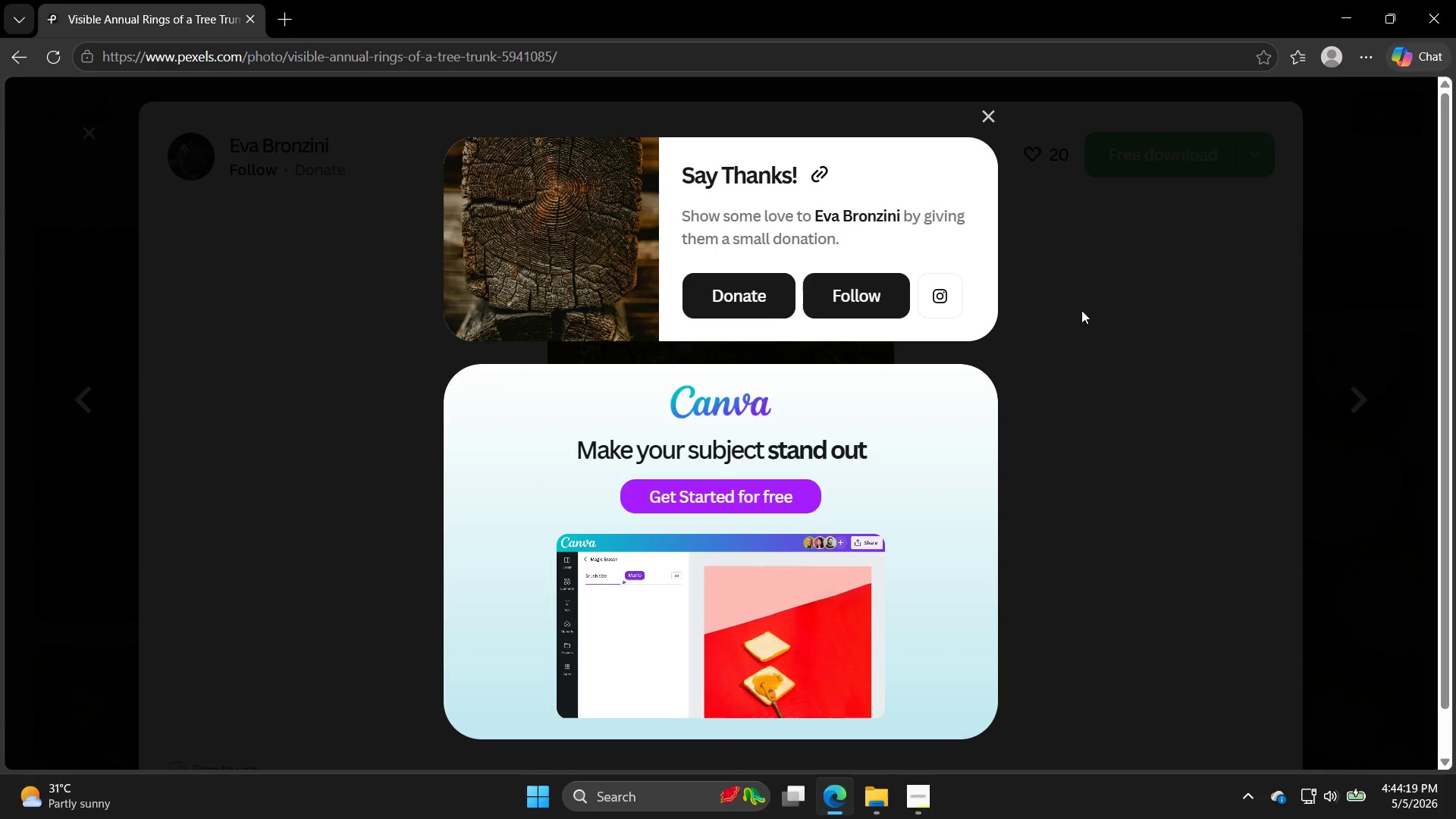 
key(Escape)
 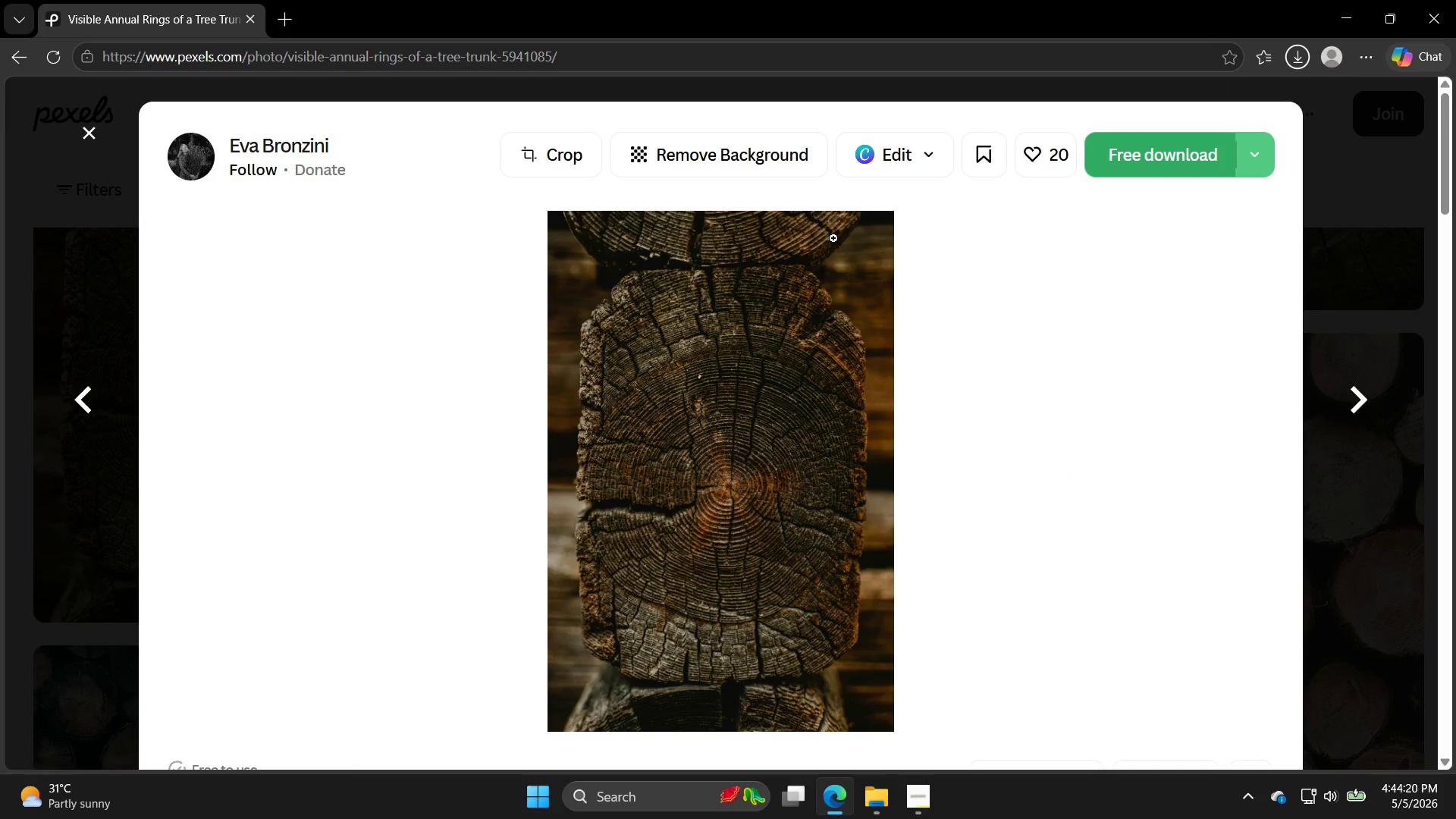 
key(Escape)
 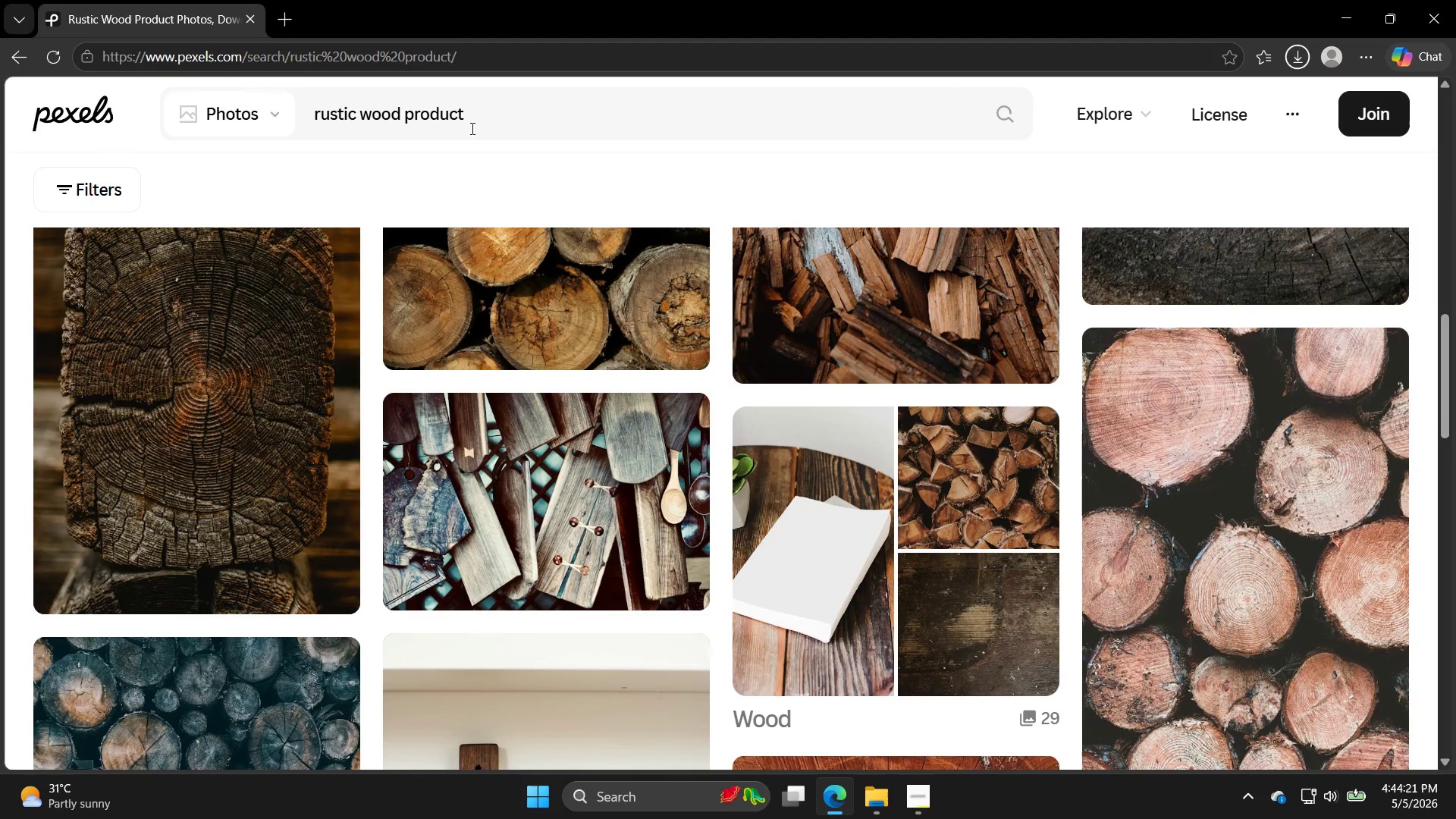 
double_click([484, 109])
 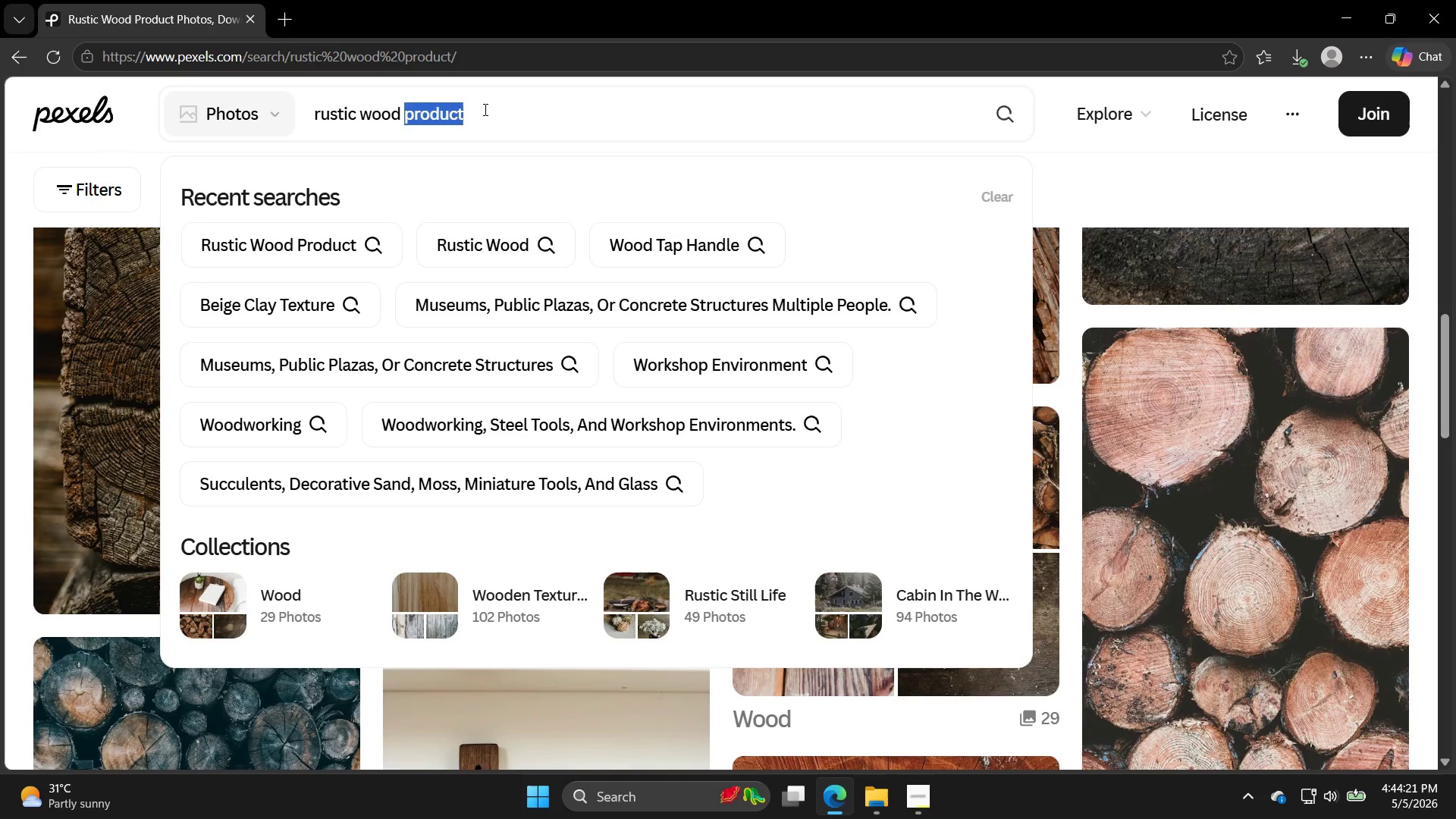 
triple_click([484, 109])
 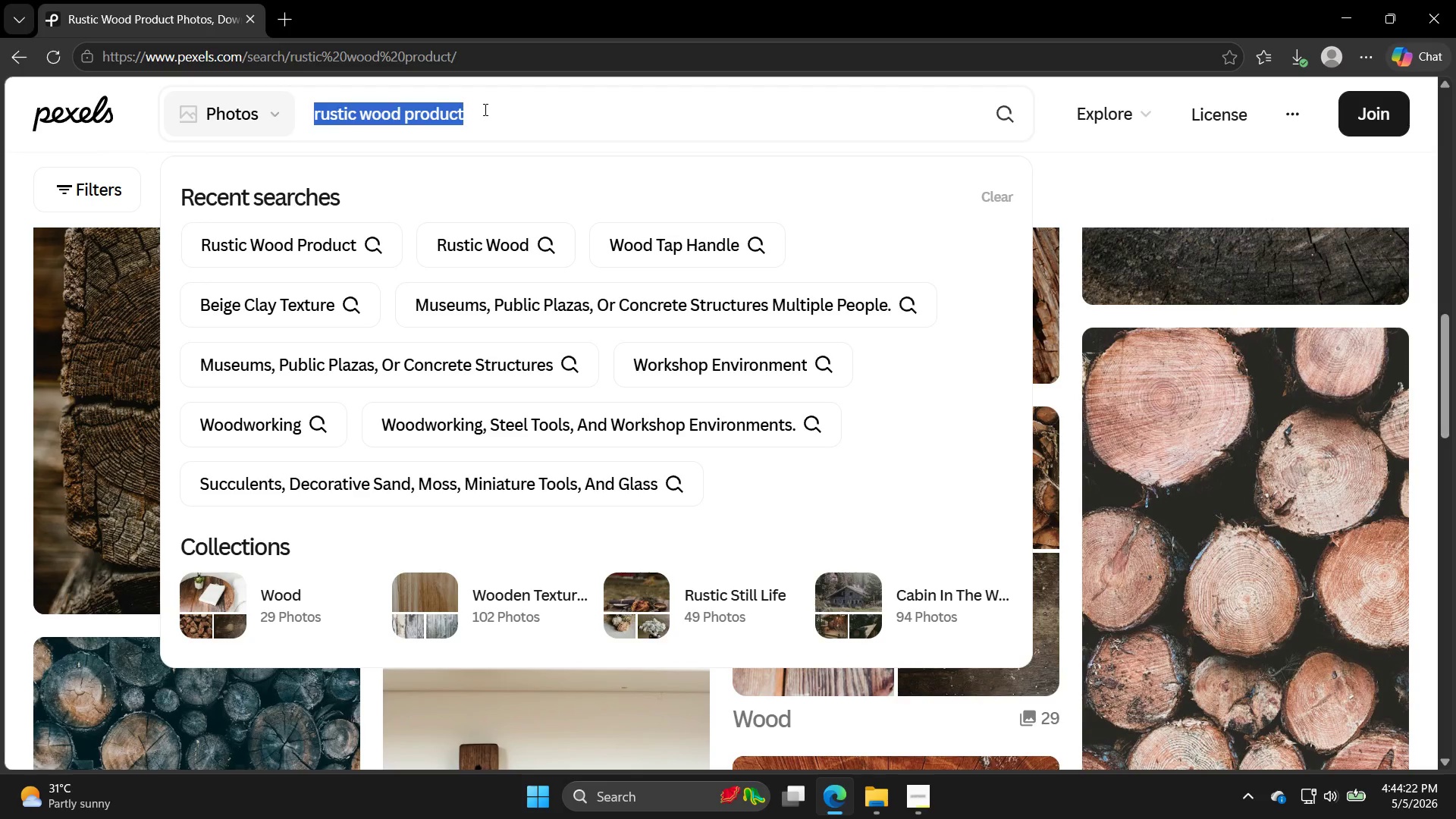 
type(live edge wood)
 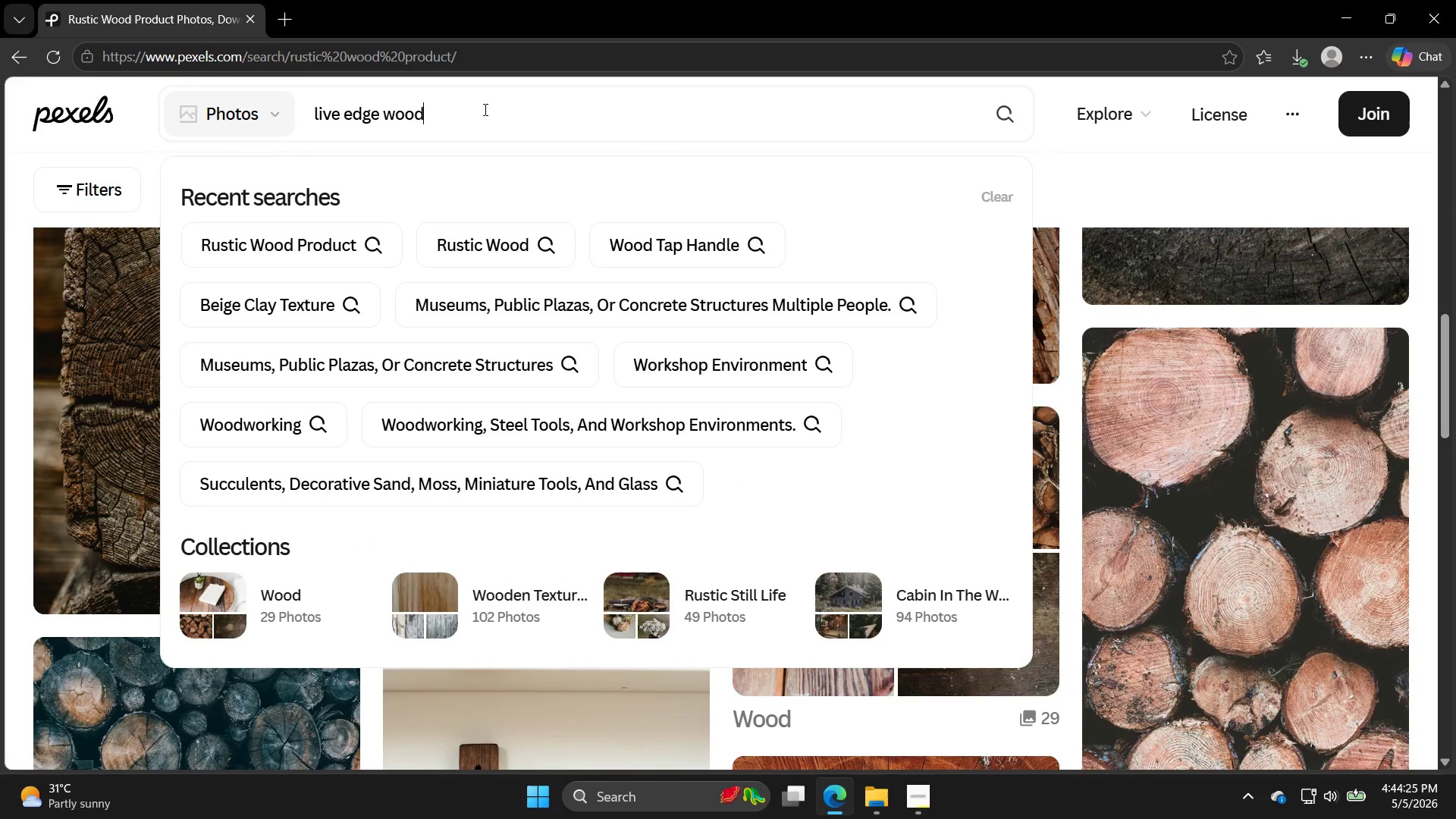 
key(Enter)
 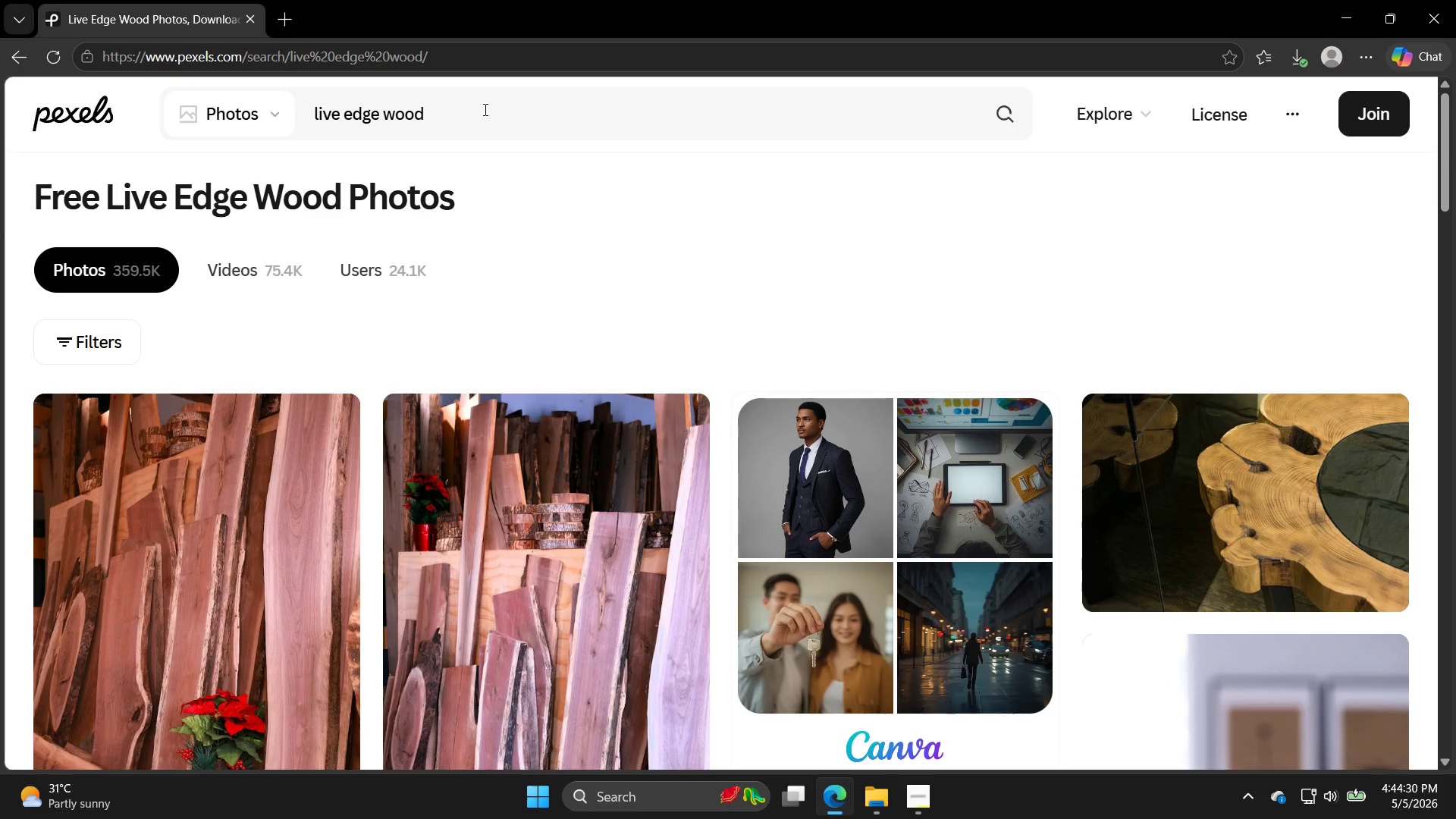 
wait(6.61)
 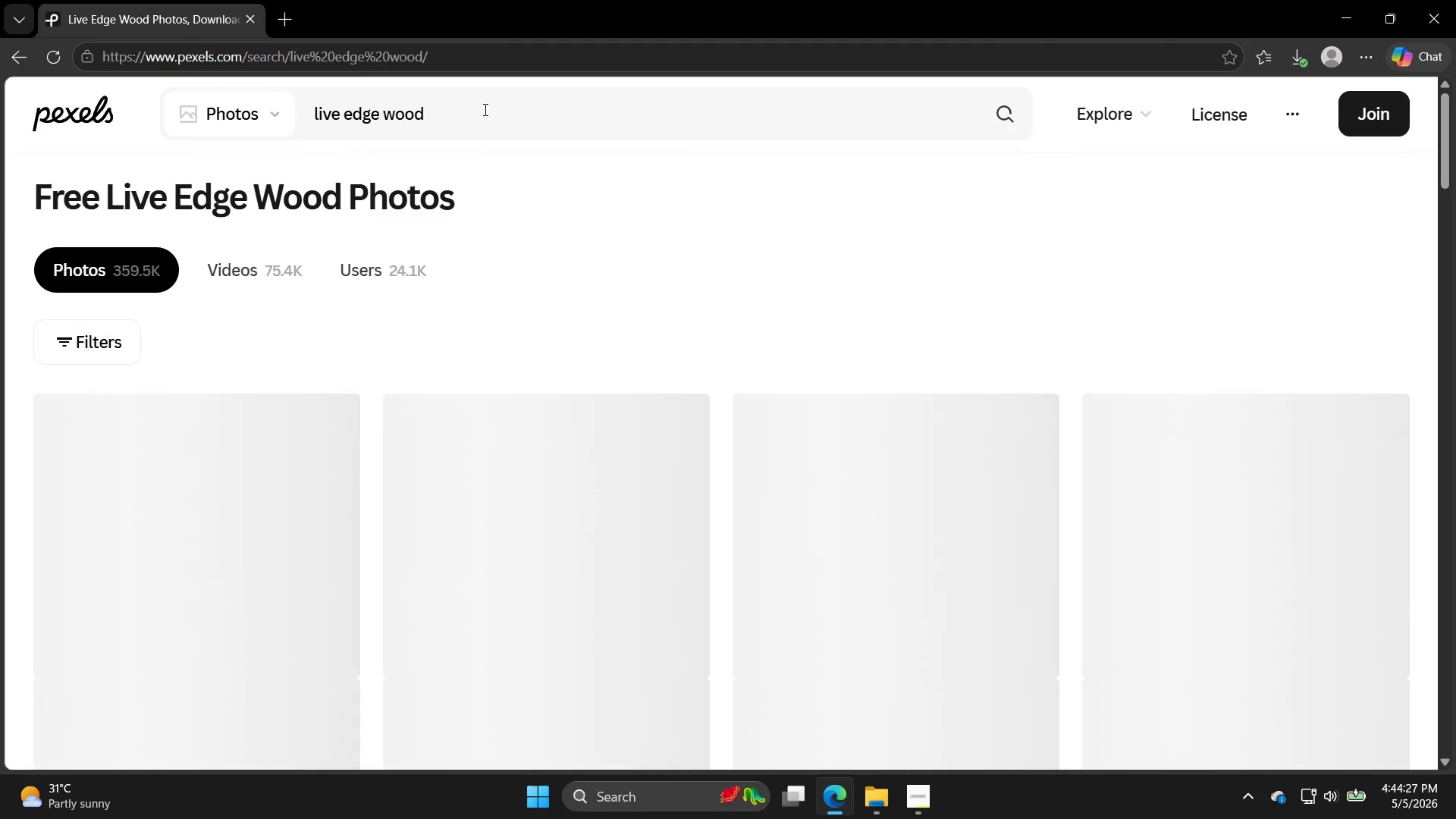 
scroll: coordinate [811, 491], scroll_direction: down, amount: 13.0
 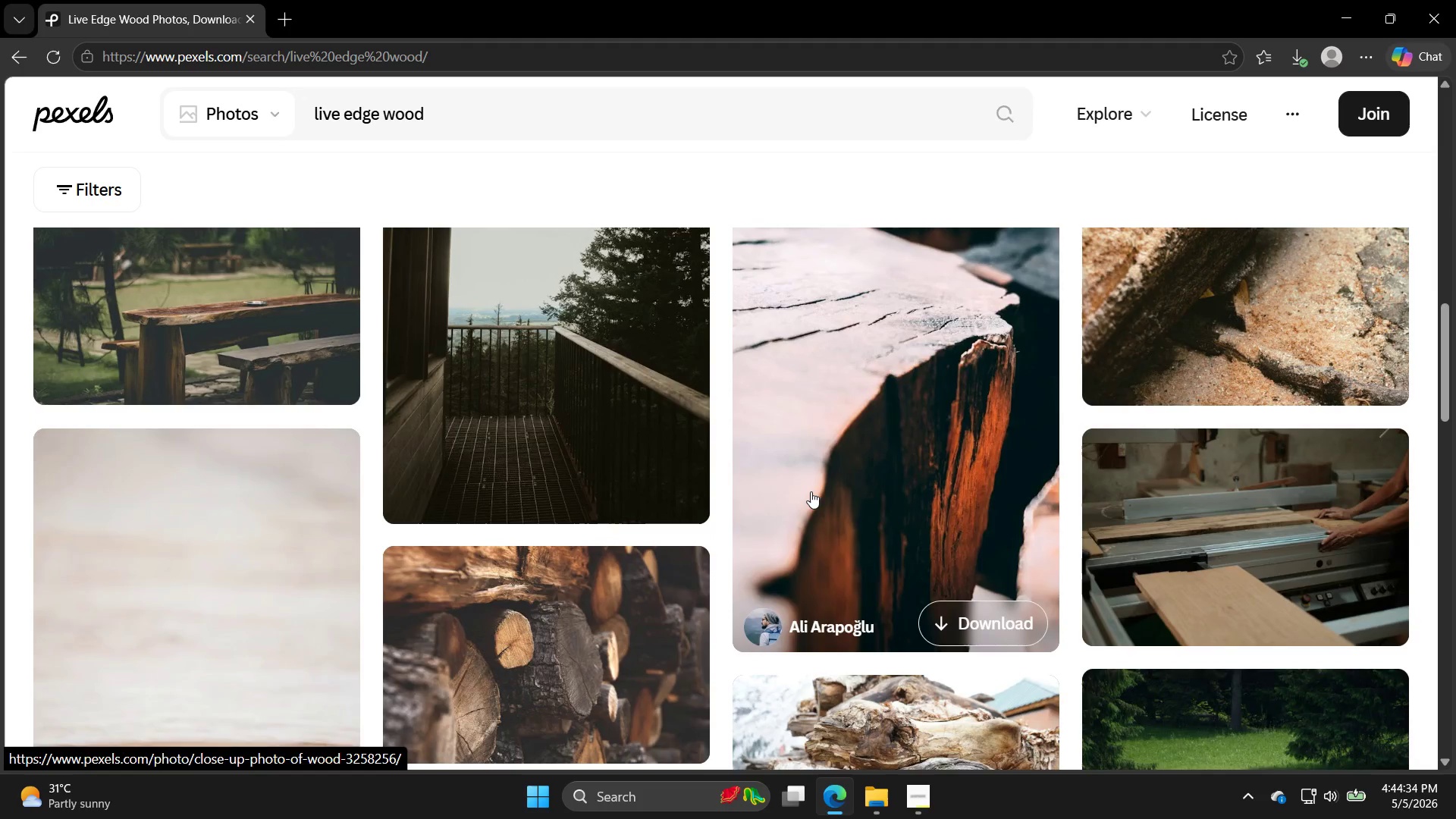 
scroll: coordinate [812, 491], scroll_direction: up, amount: 1.0
 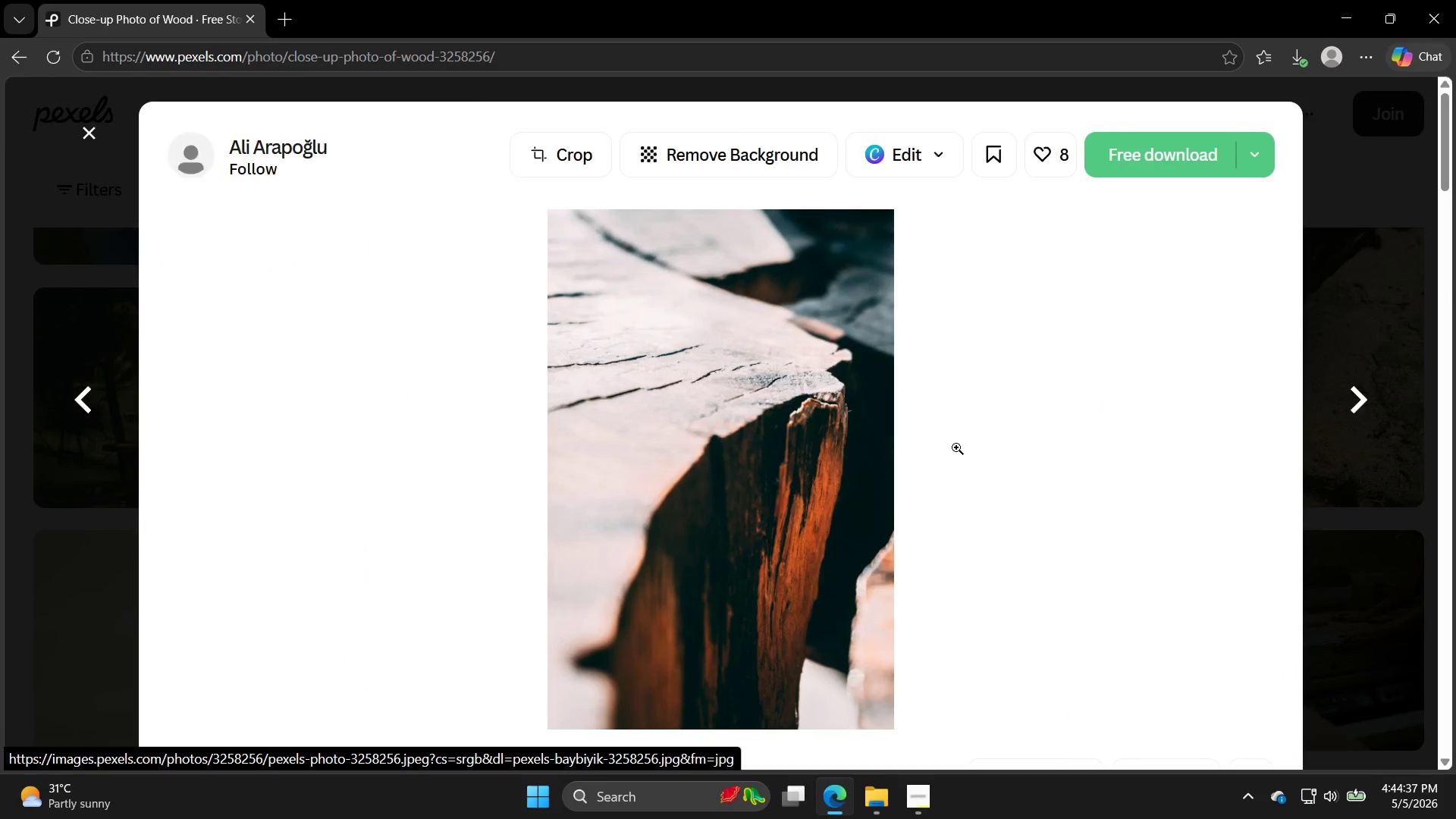 
left_click([1133, 162])
 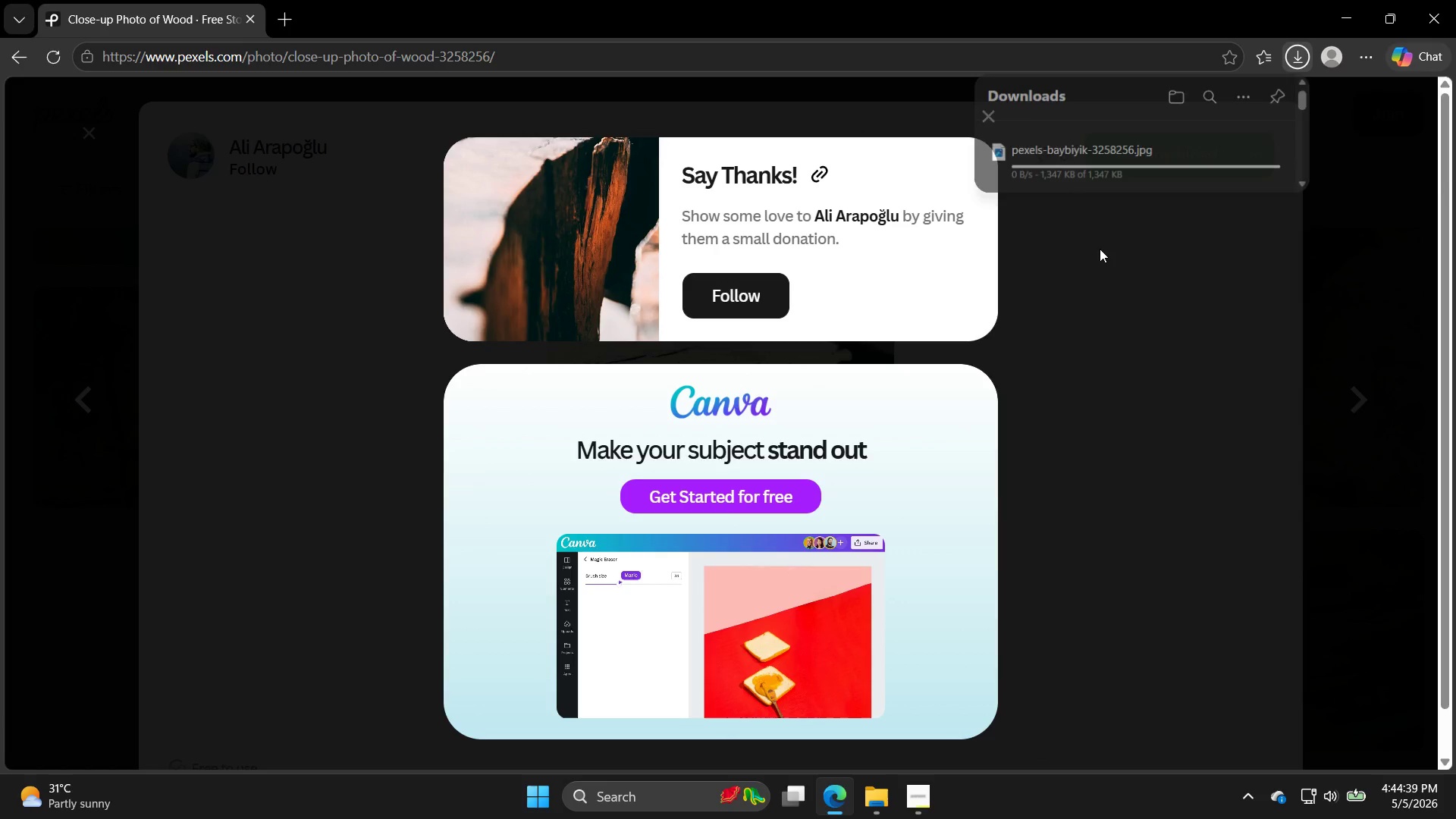 
key(Escape)
 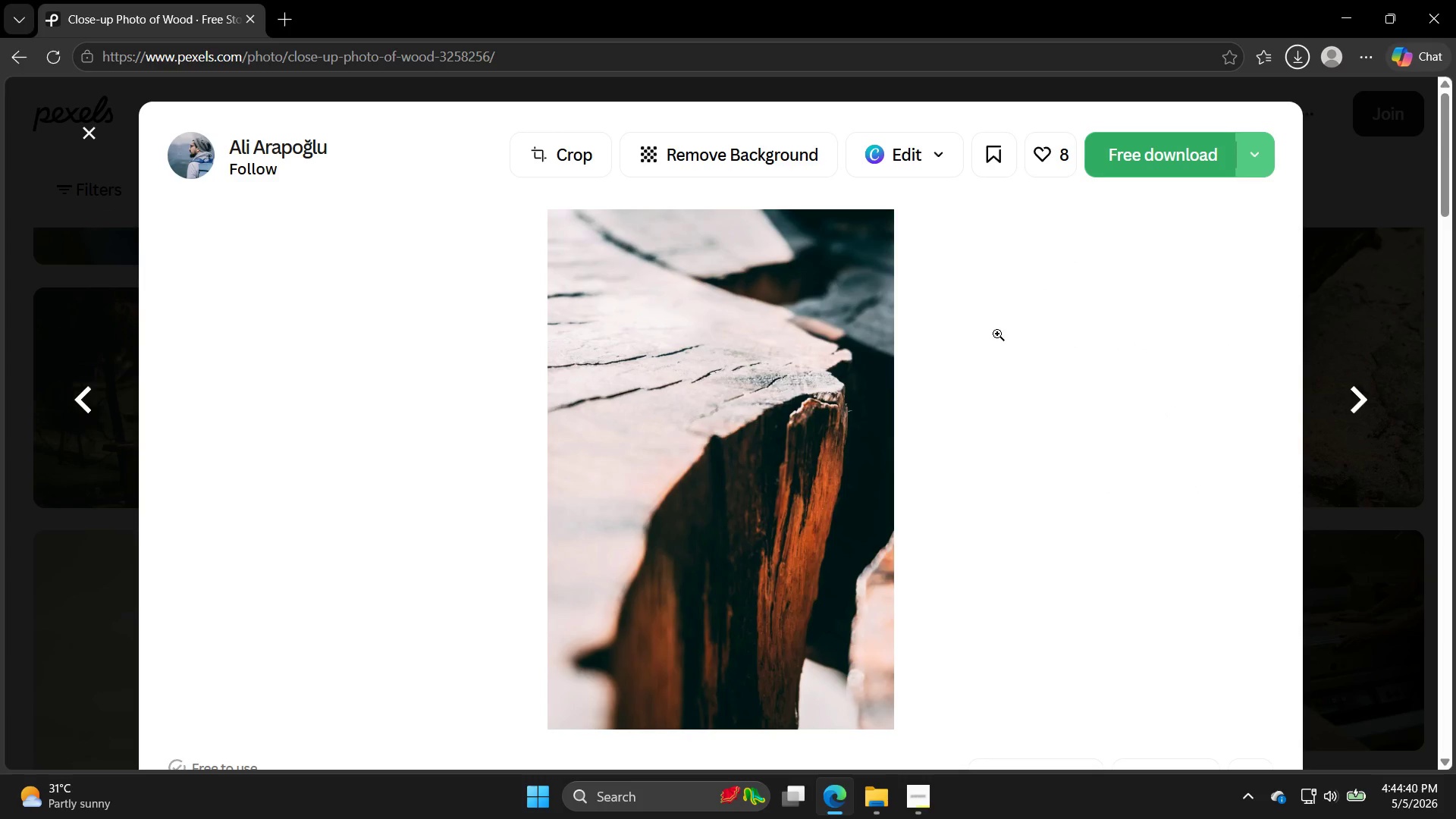 
key(Escape)
 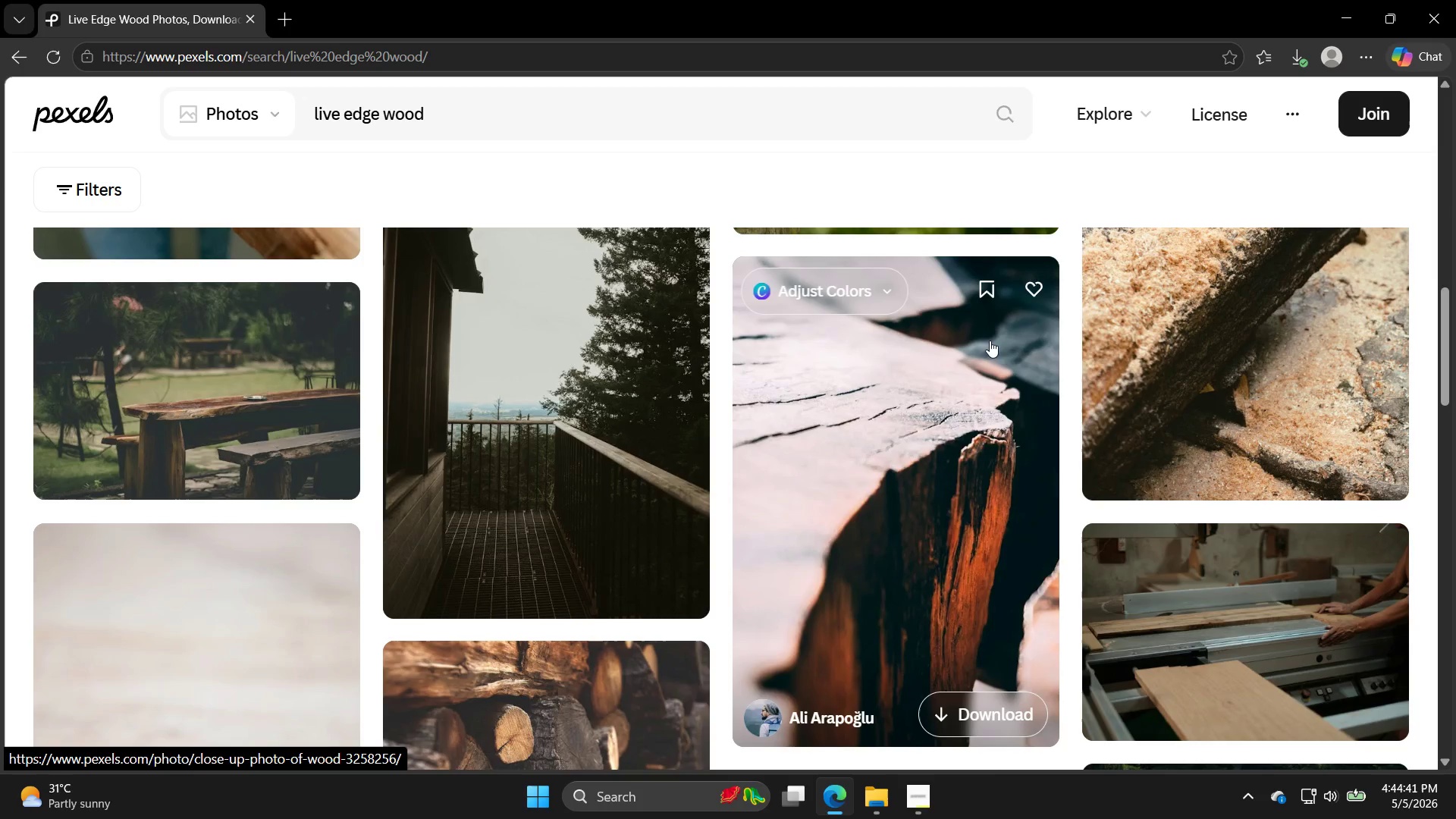 
scroll: coordinate [993, 359], scroll_direction: down, amount: 14.0
 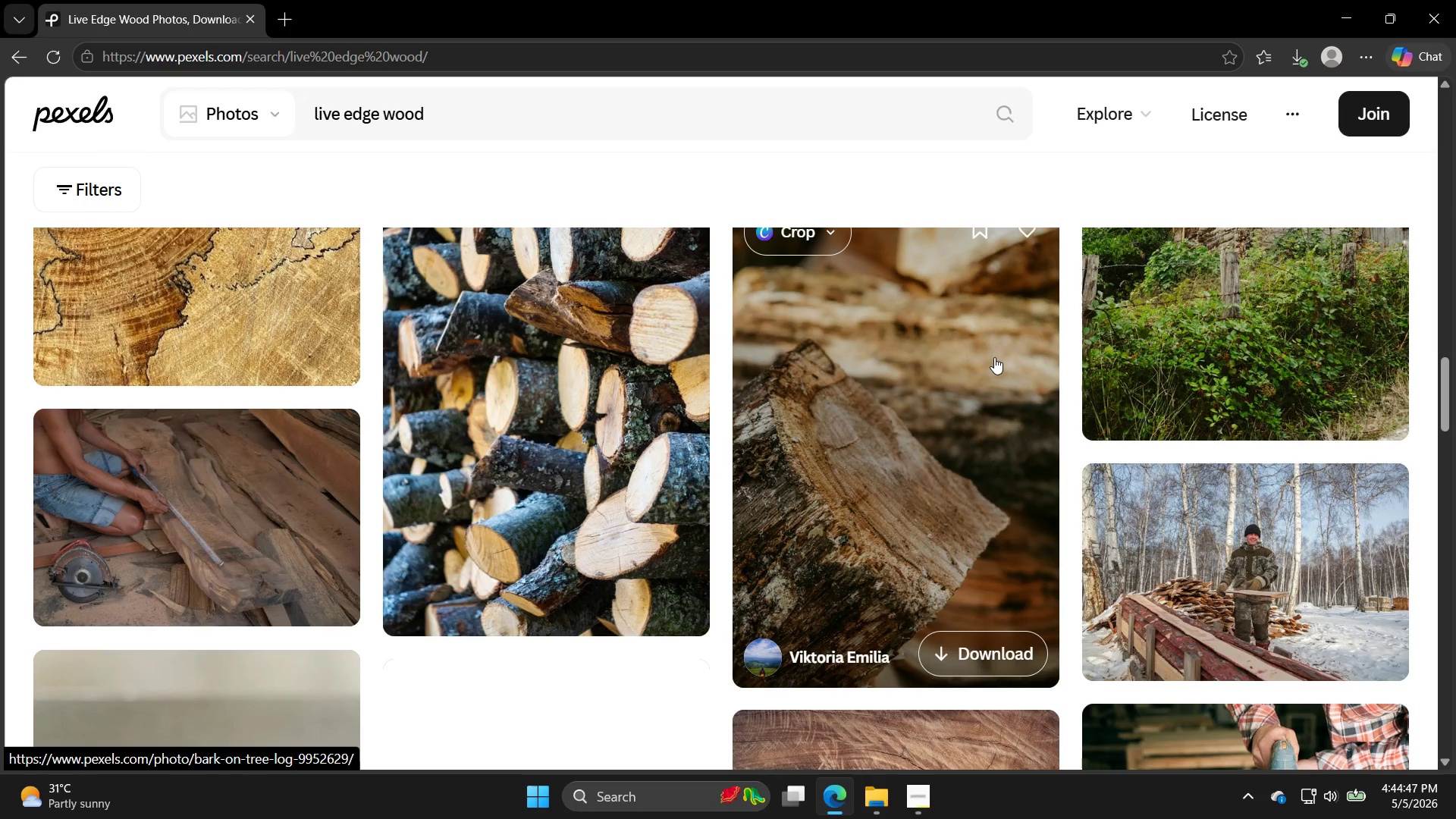 
wait(8.16)
 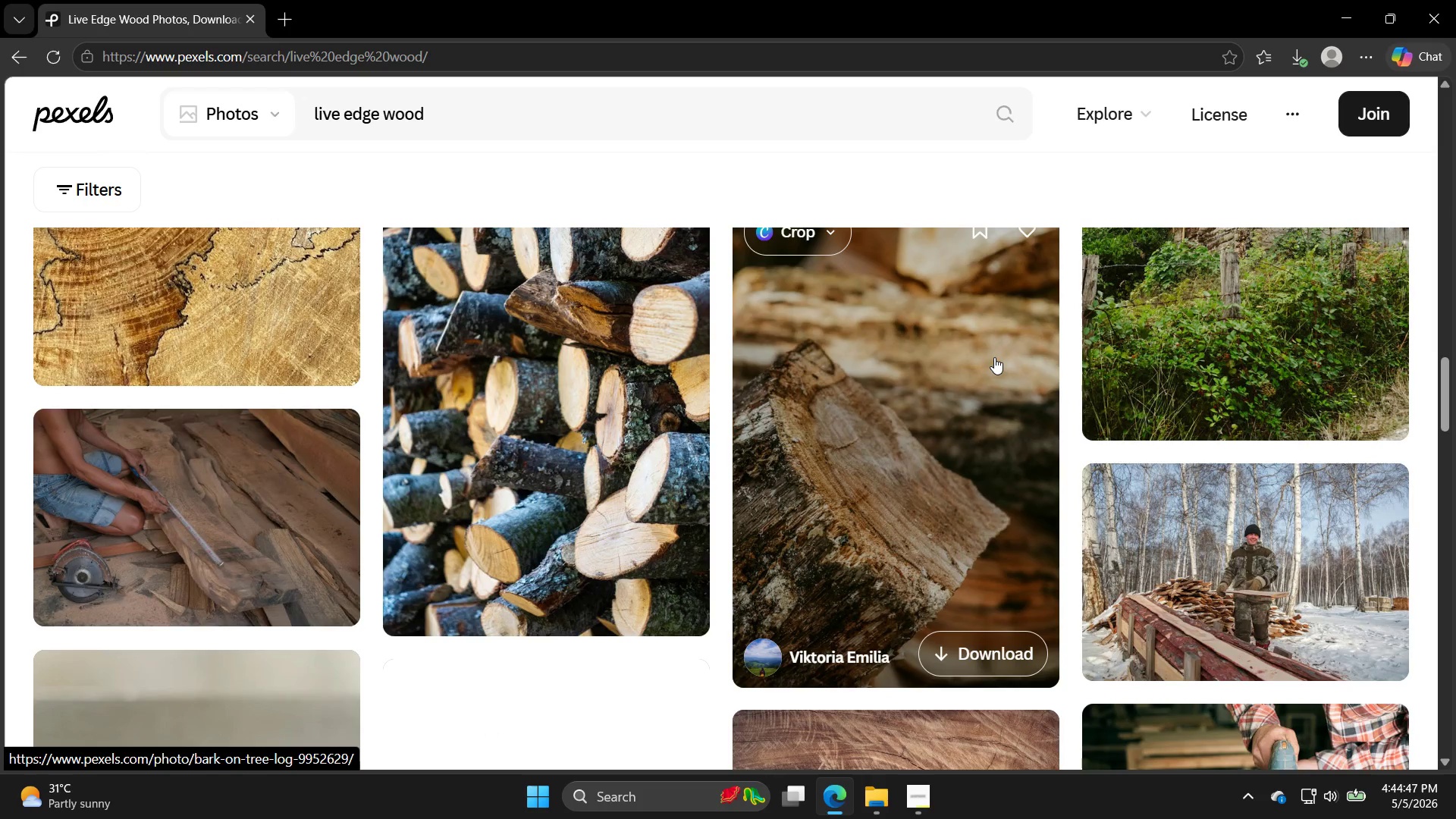 
scroll: coordinate [961, 400], scroll_direction: down, amount: 4.0
 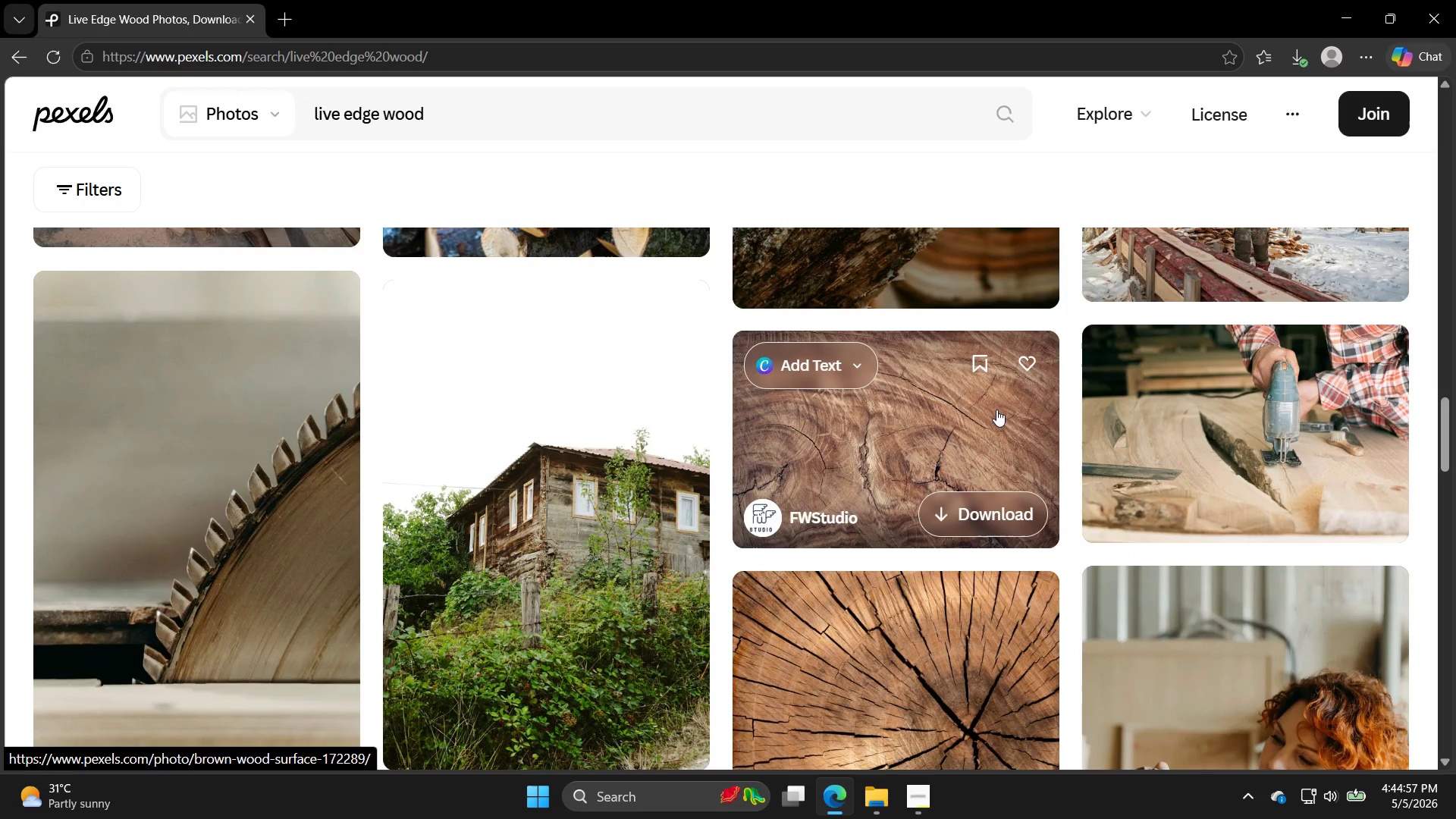 
wait(5.83)
 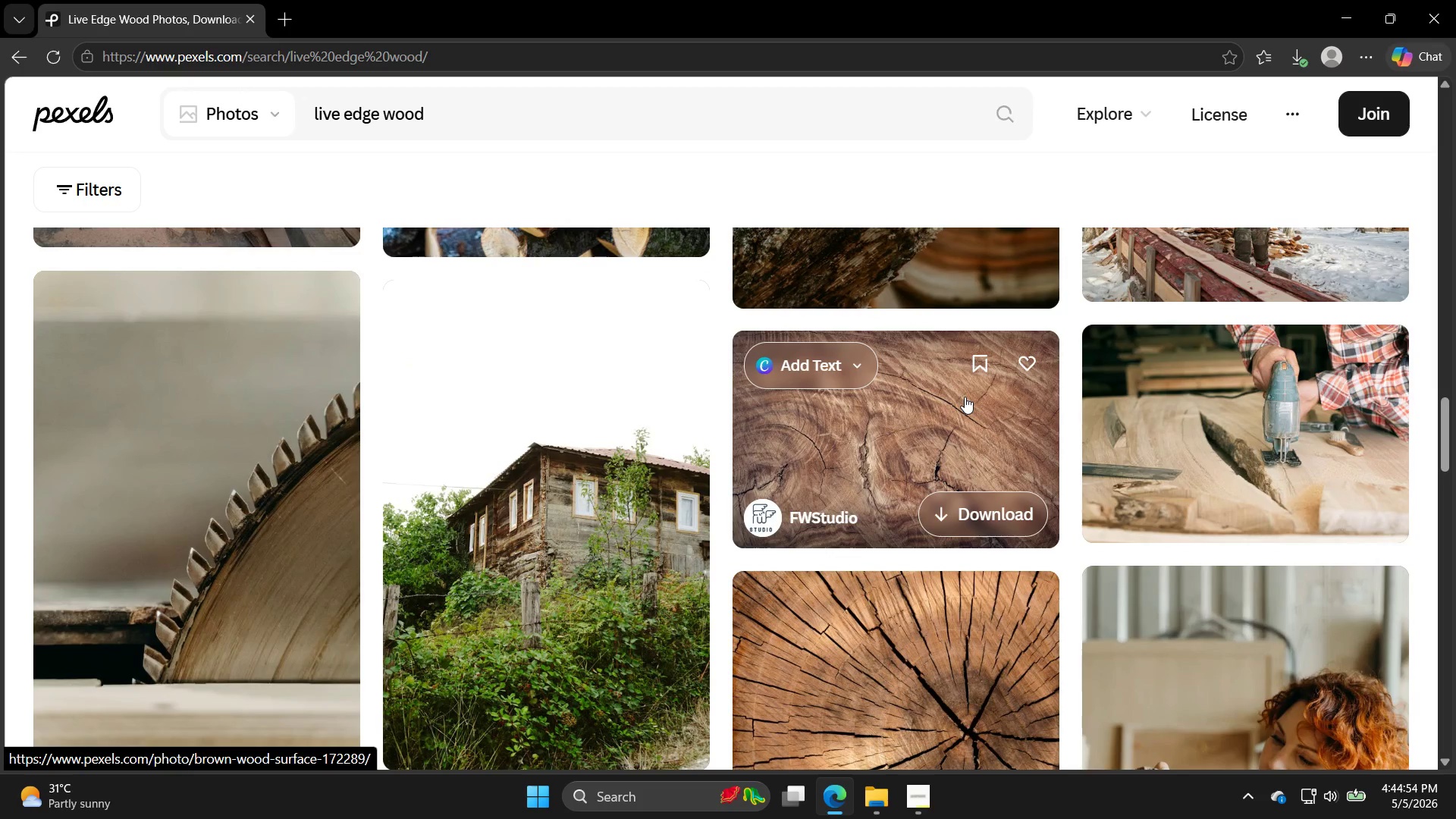 
double_click([435, 99])
 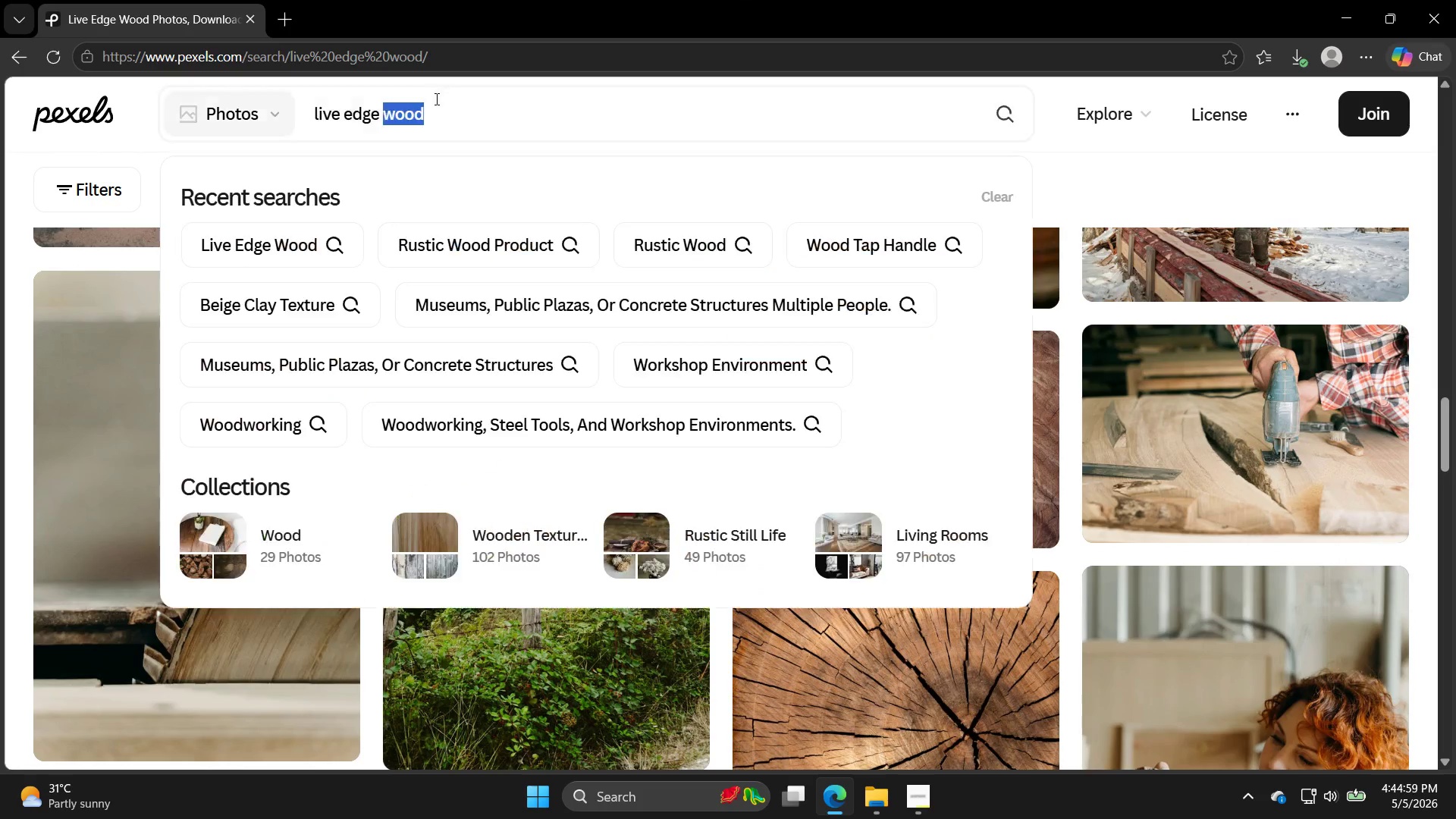 
triple_click([435, 99])
 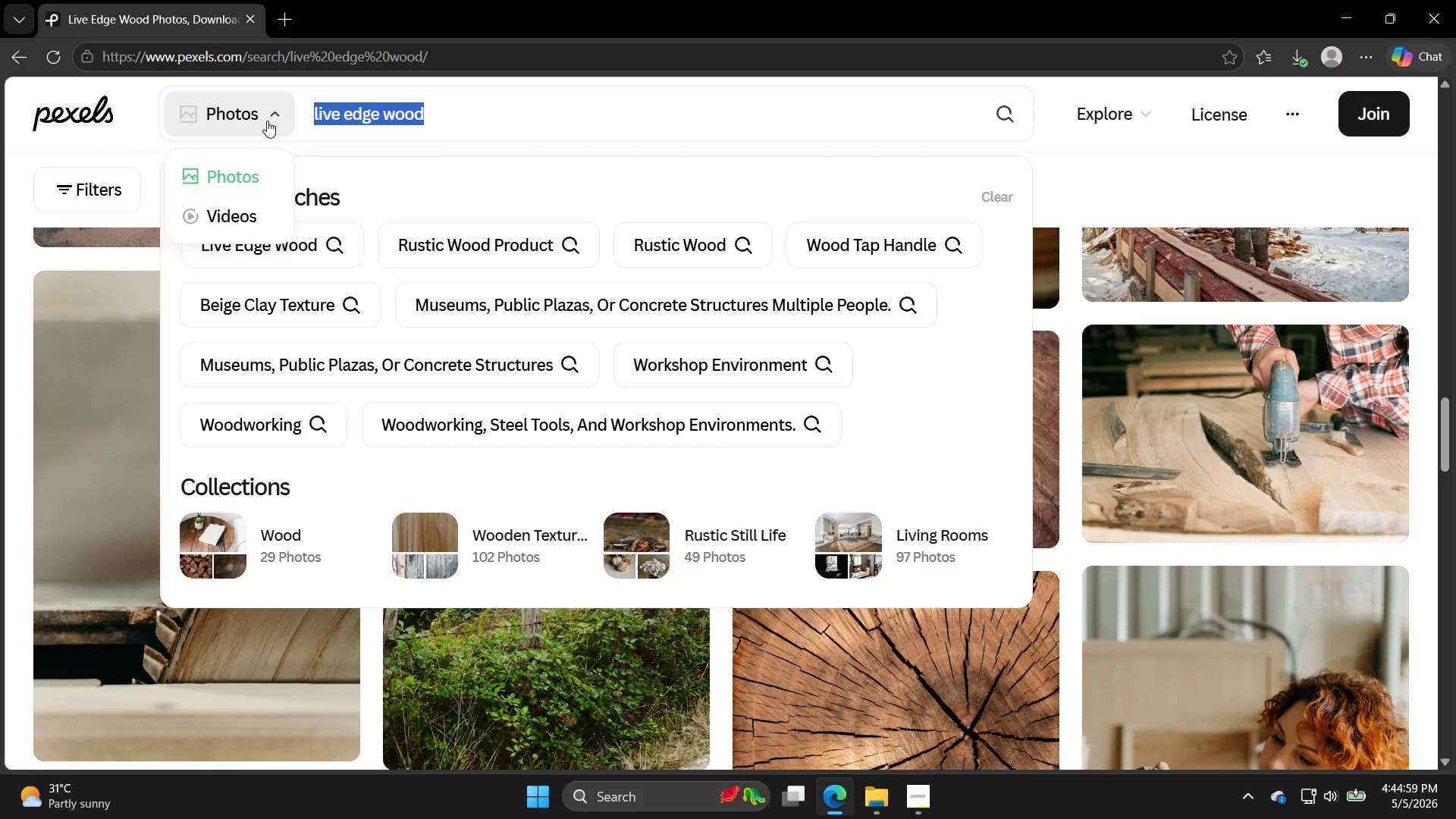 
mouse_move([267, 183])
 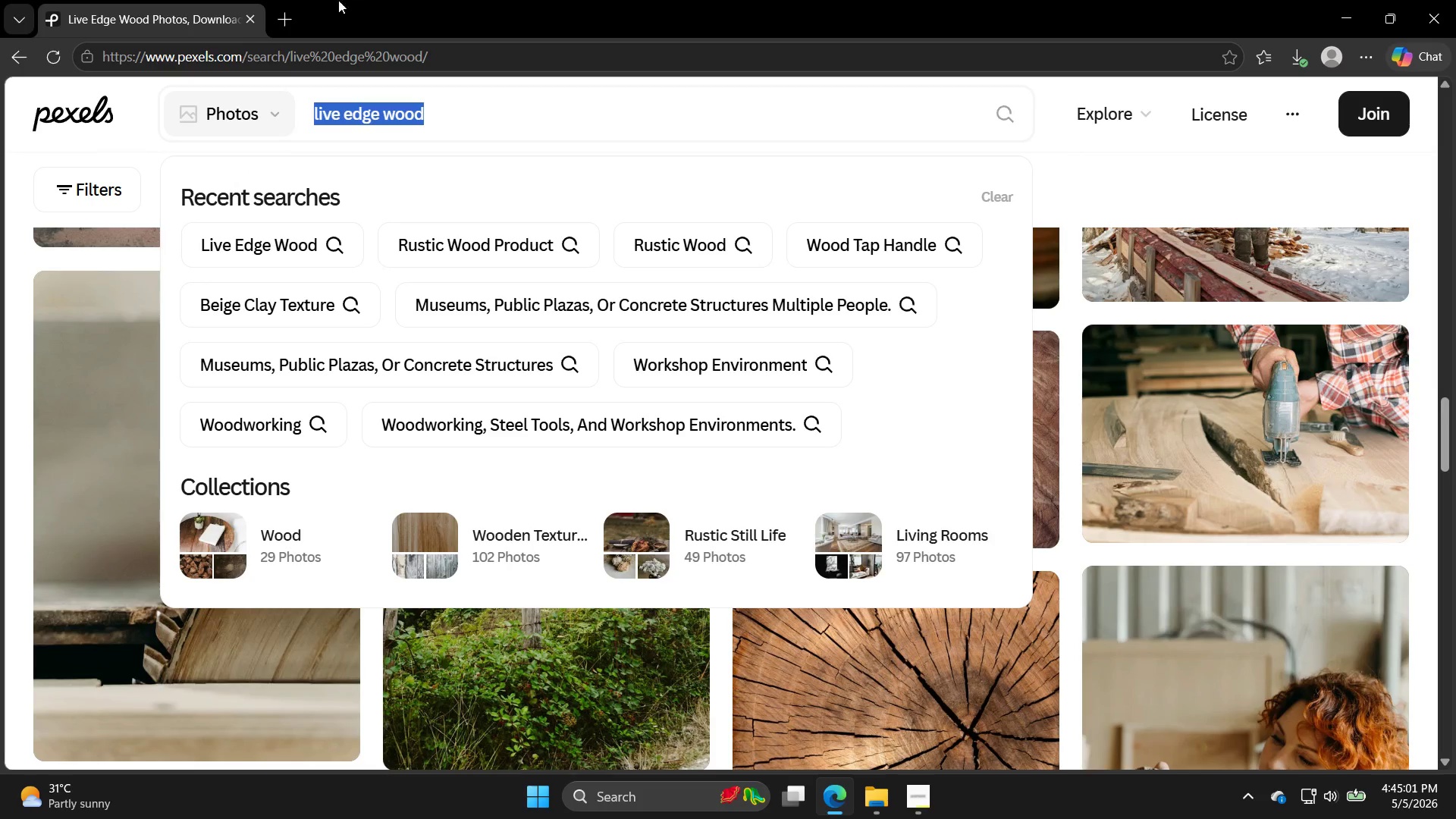 
left_click([294, 11])
 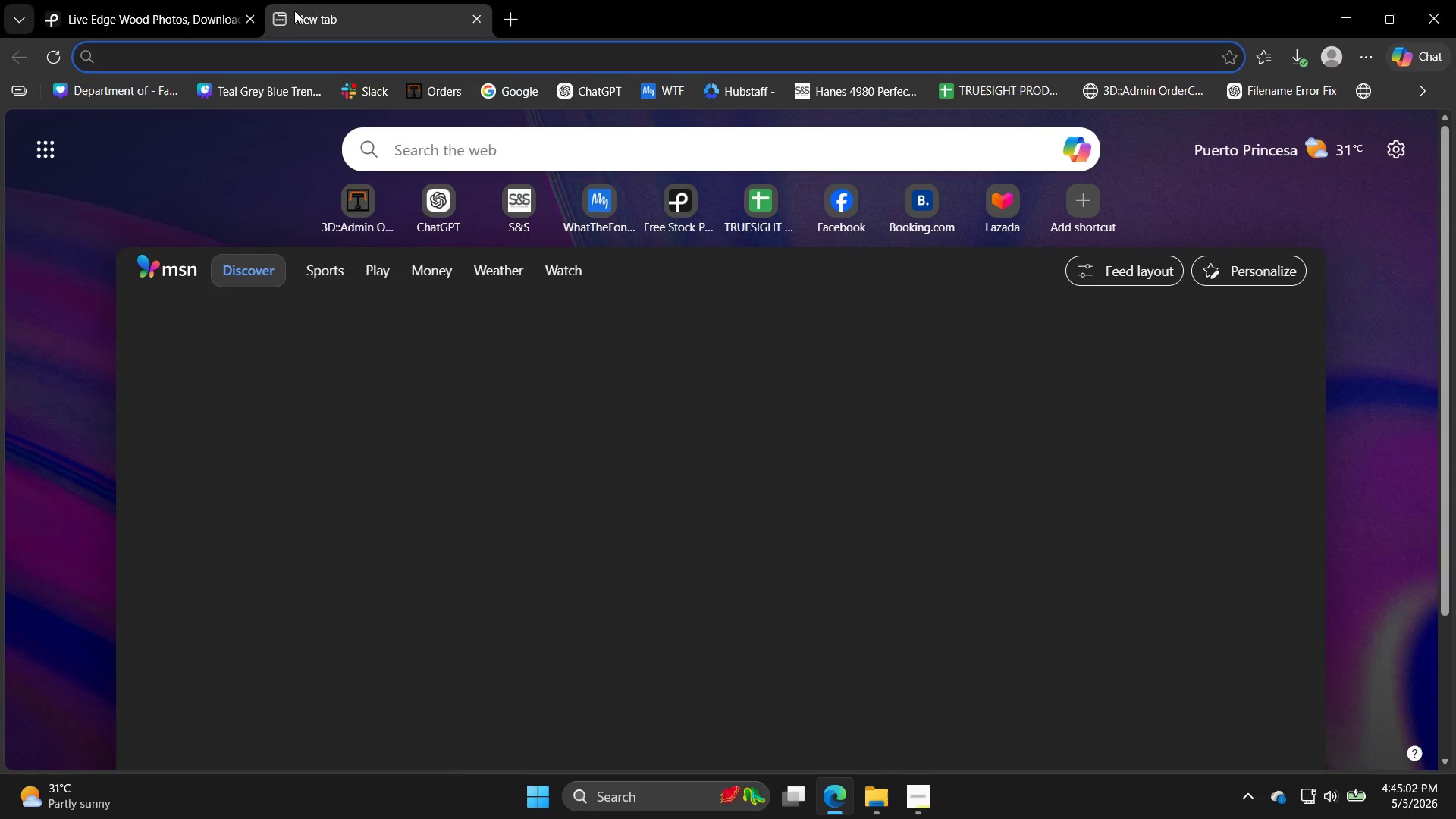 
type(pexel)
key(Backspace)
key(Backspace)
key(Backspace)
key(Backspace)
key(Backspace)
key(Backspace)
type(pixabay)
 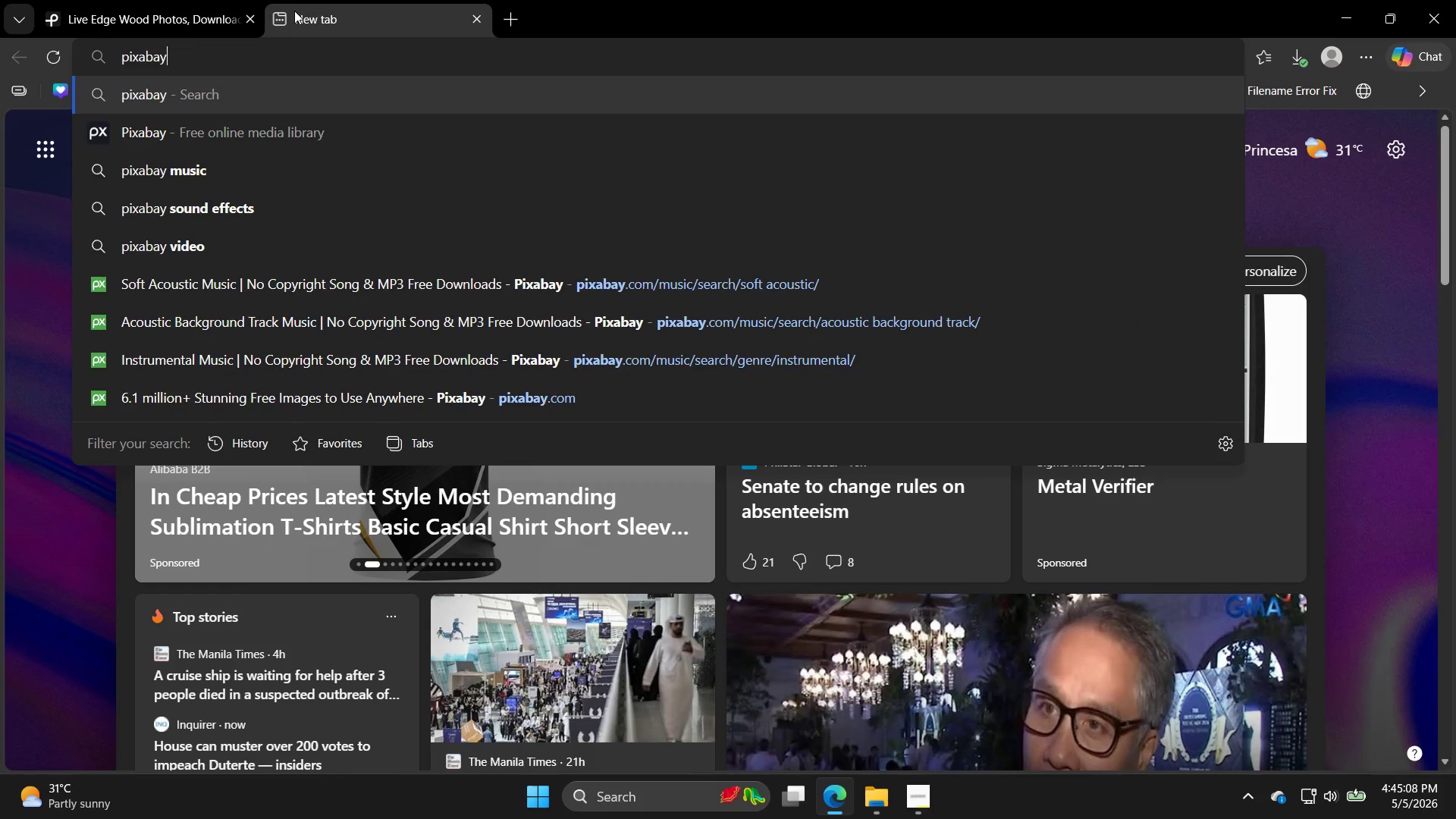 
key(Enter)
 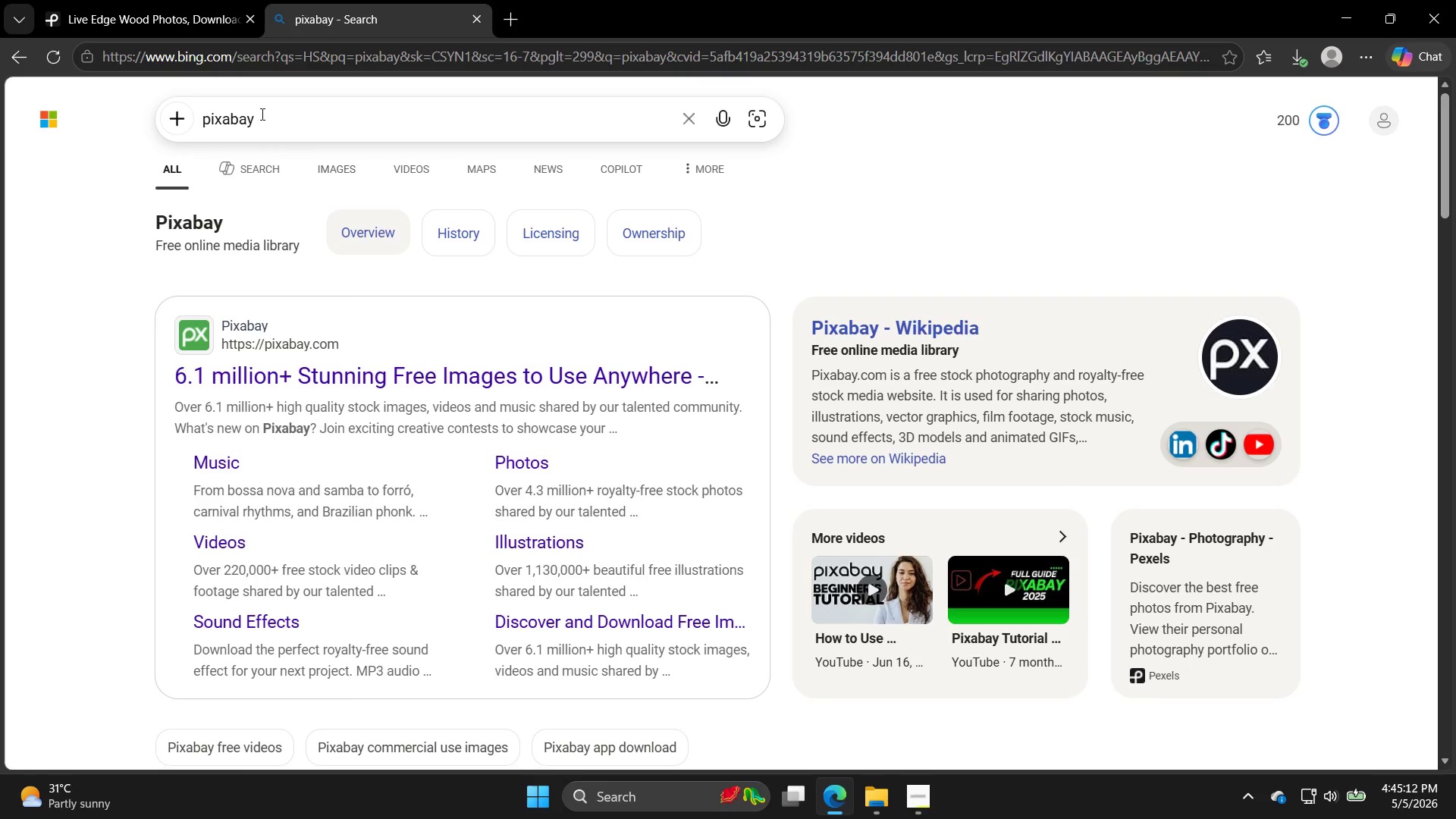 
wait(5.3)
 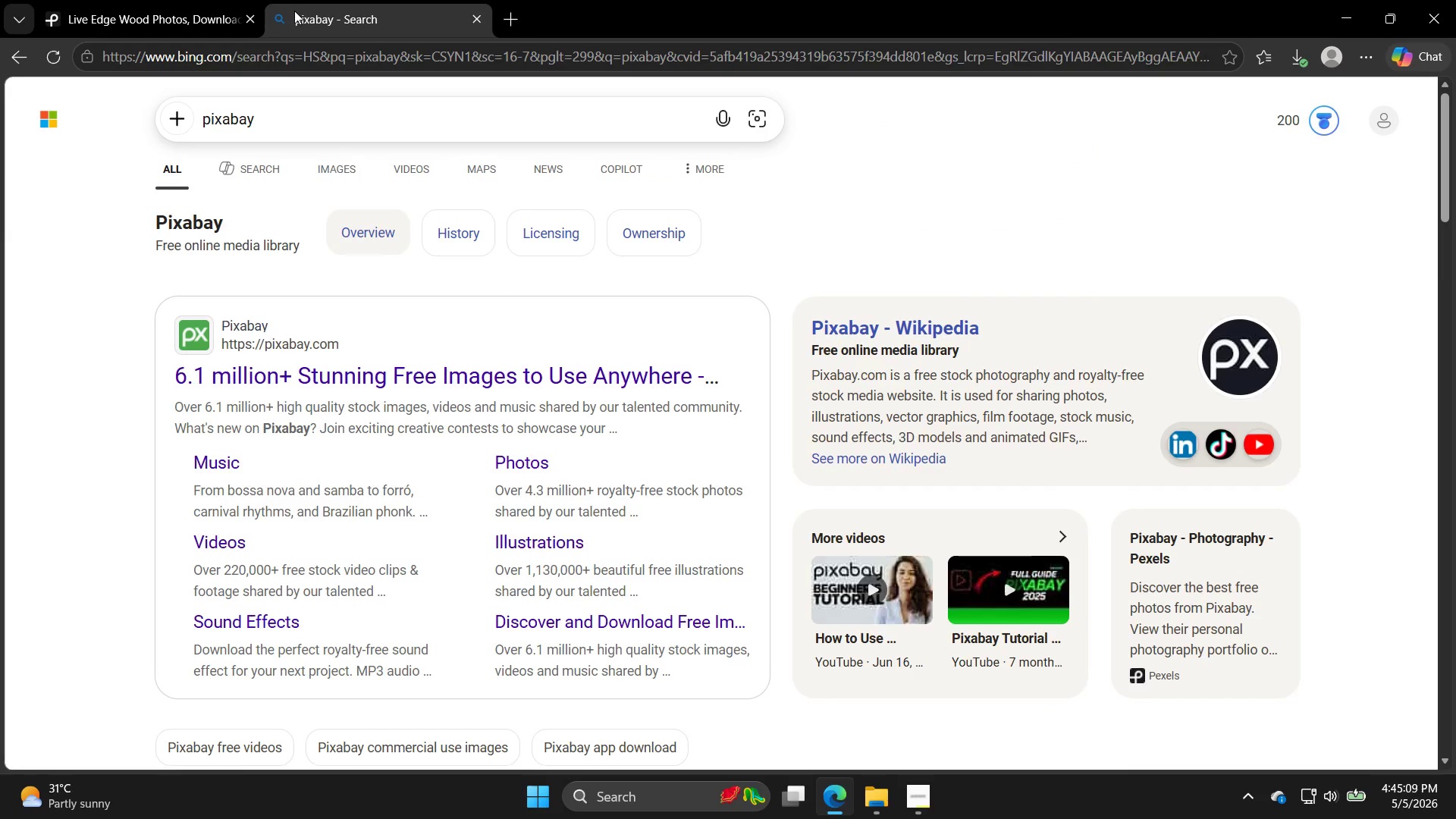 
left_click([257, 328])
 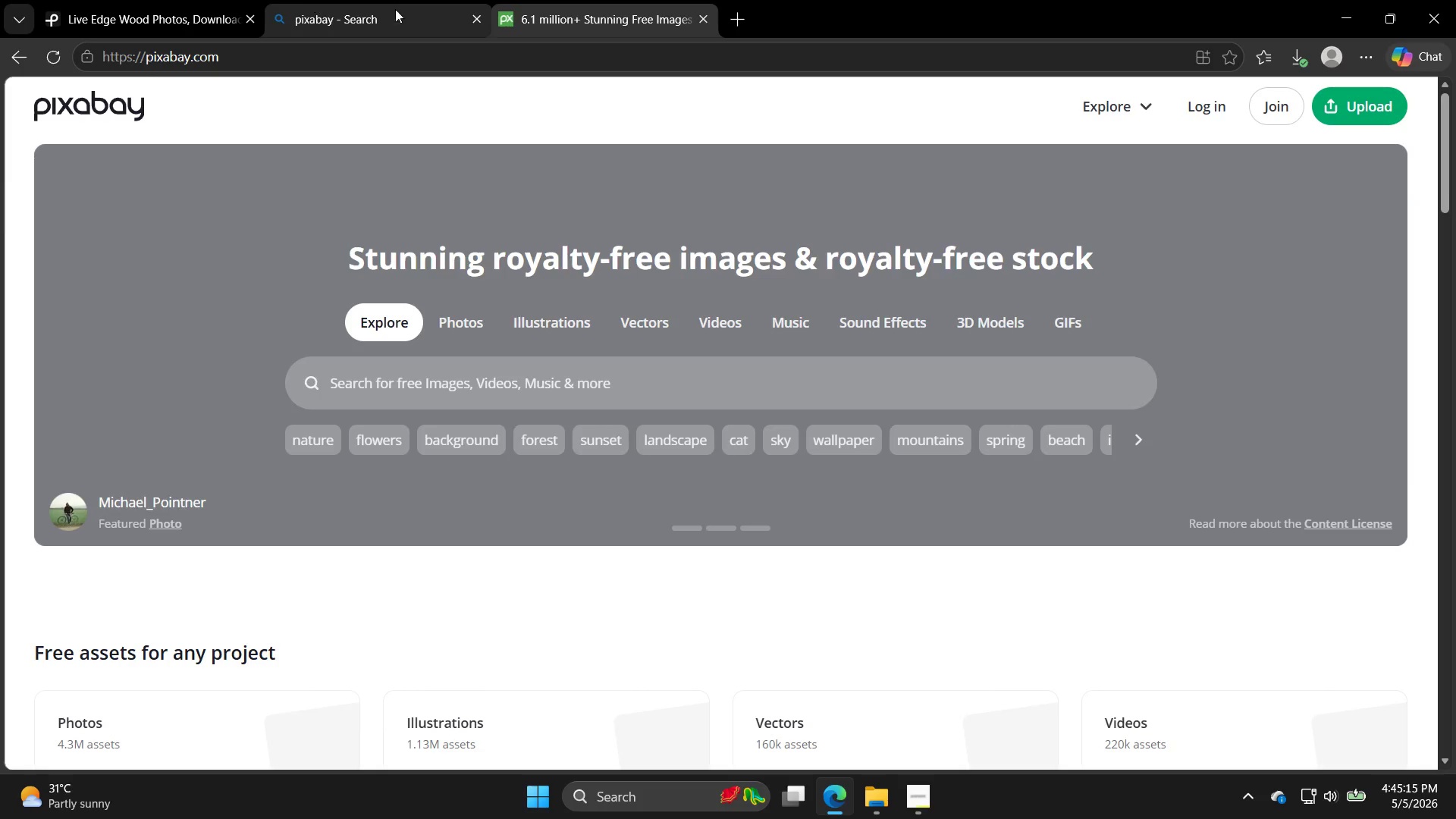 
left_click([482, 12])